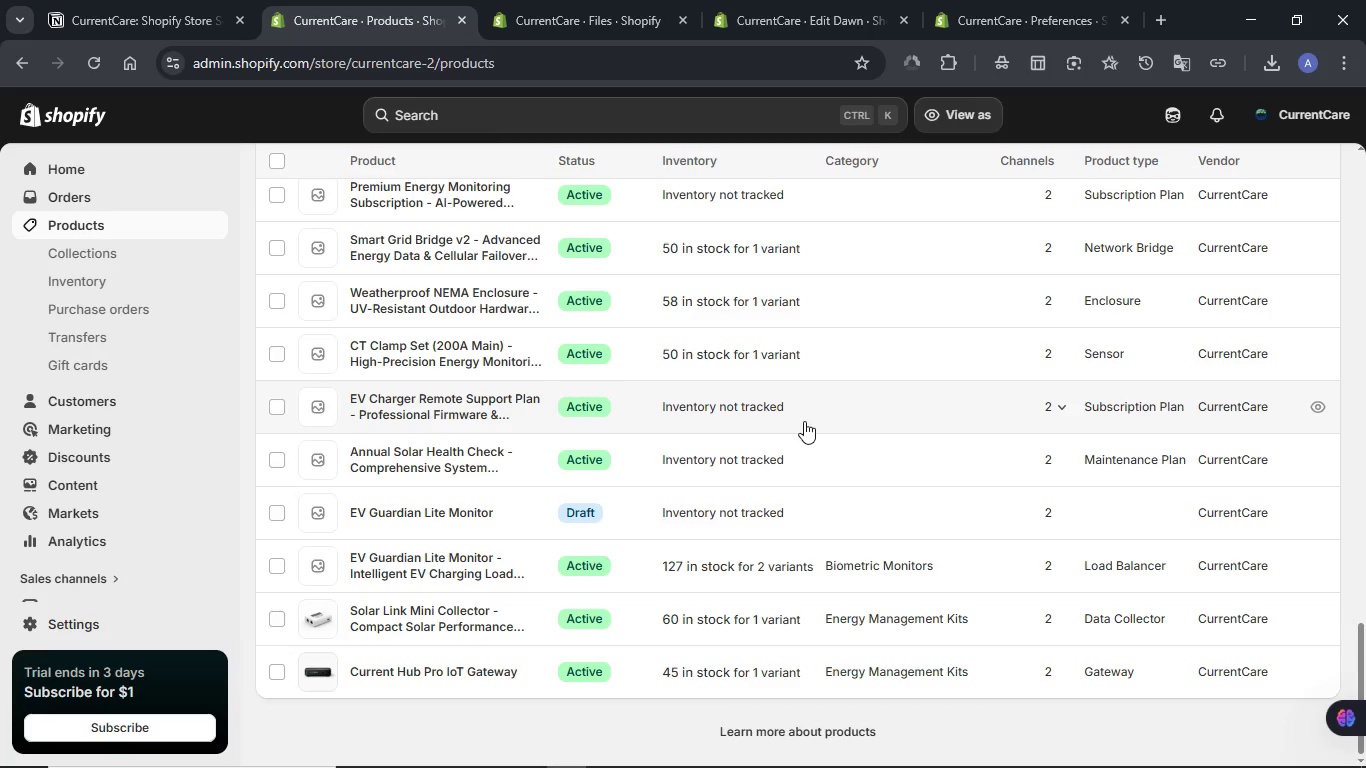 
wait(9.86)
 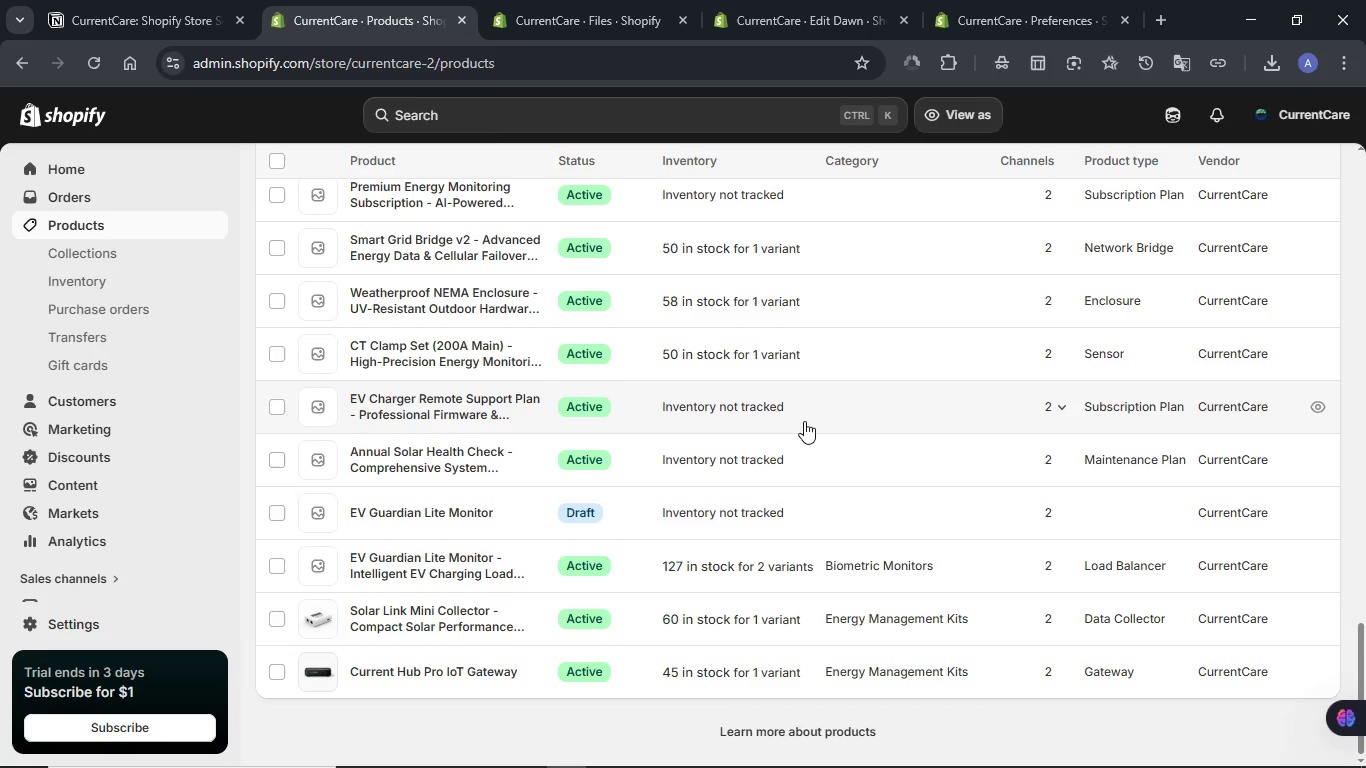 
key(Control+F)
 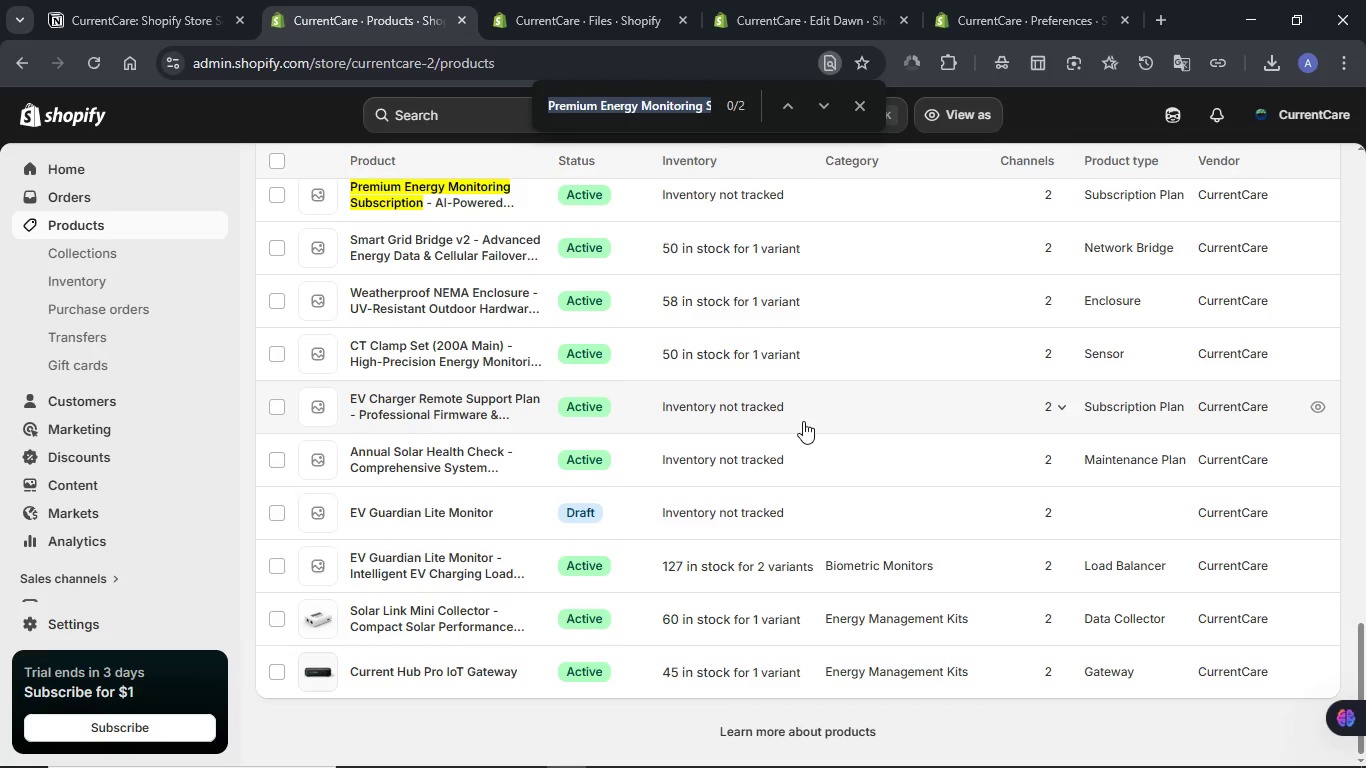 
key(Control+V)
 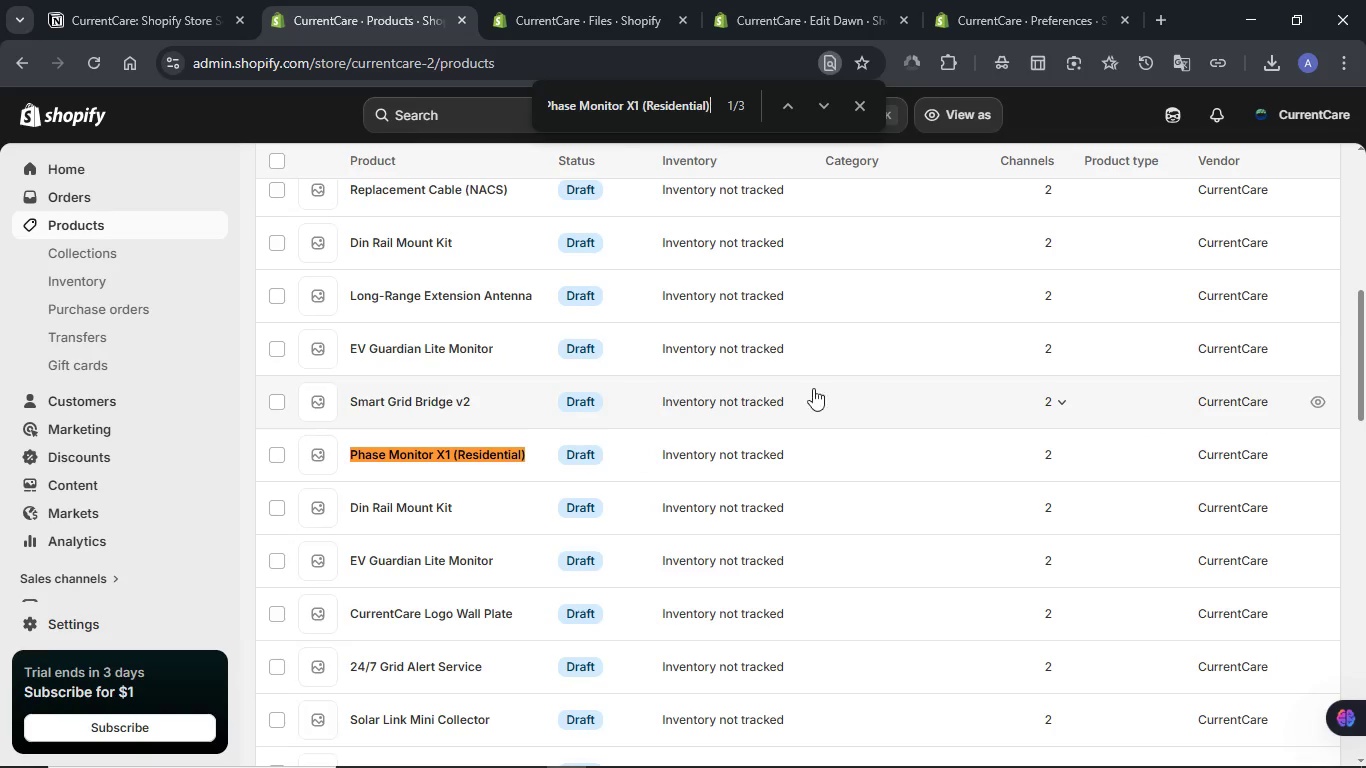 
wait(5.81)
 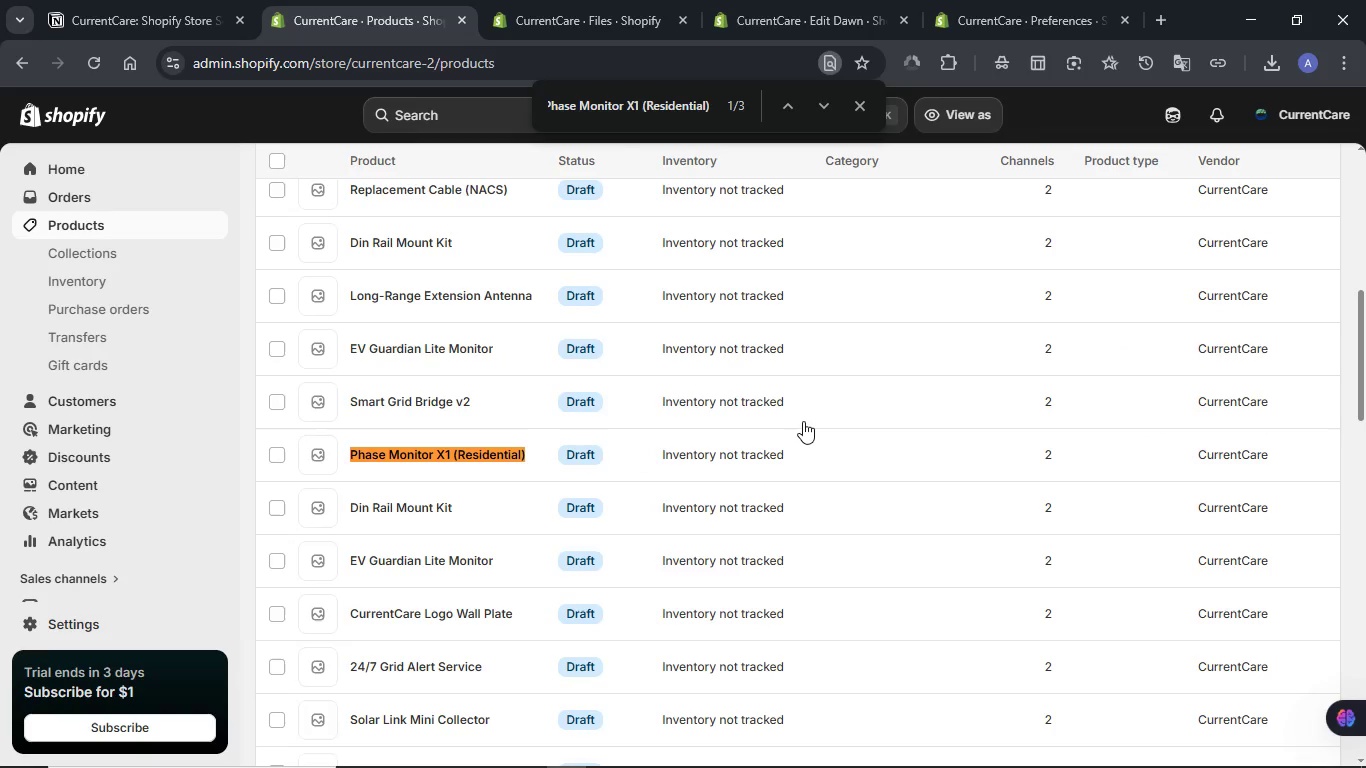 
right_click([458, 457])
 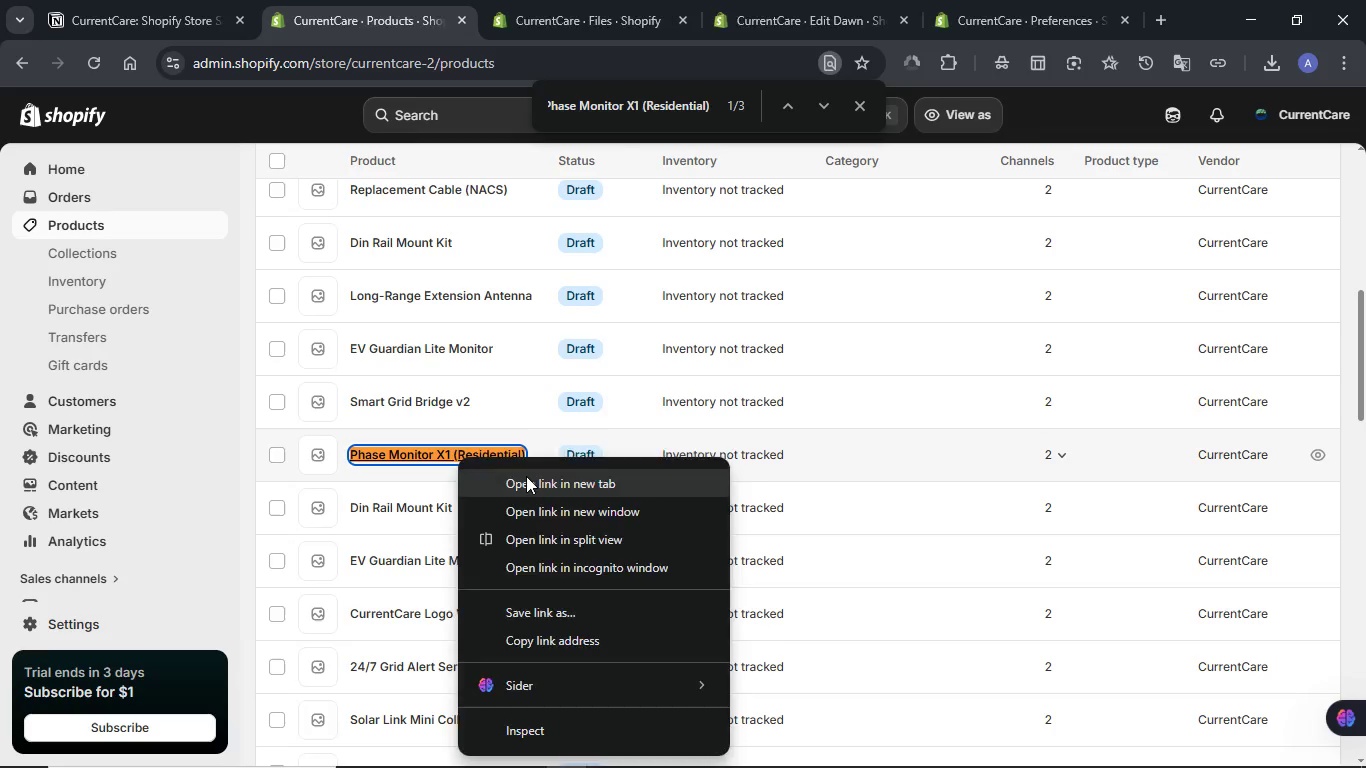 
left_click([526, 476])
 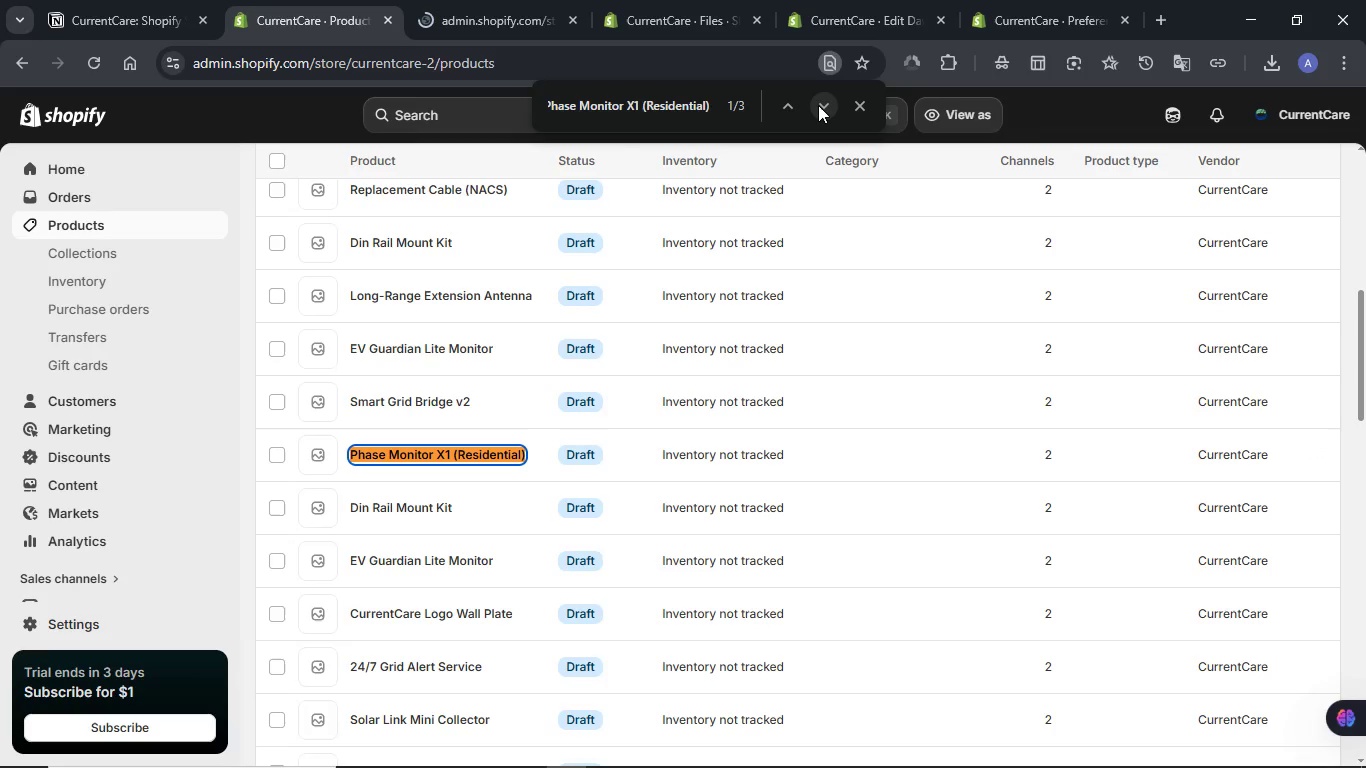 
left_click([819, 105])
 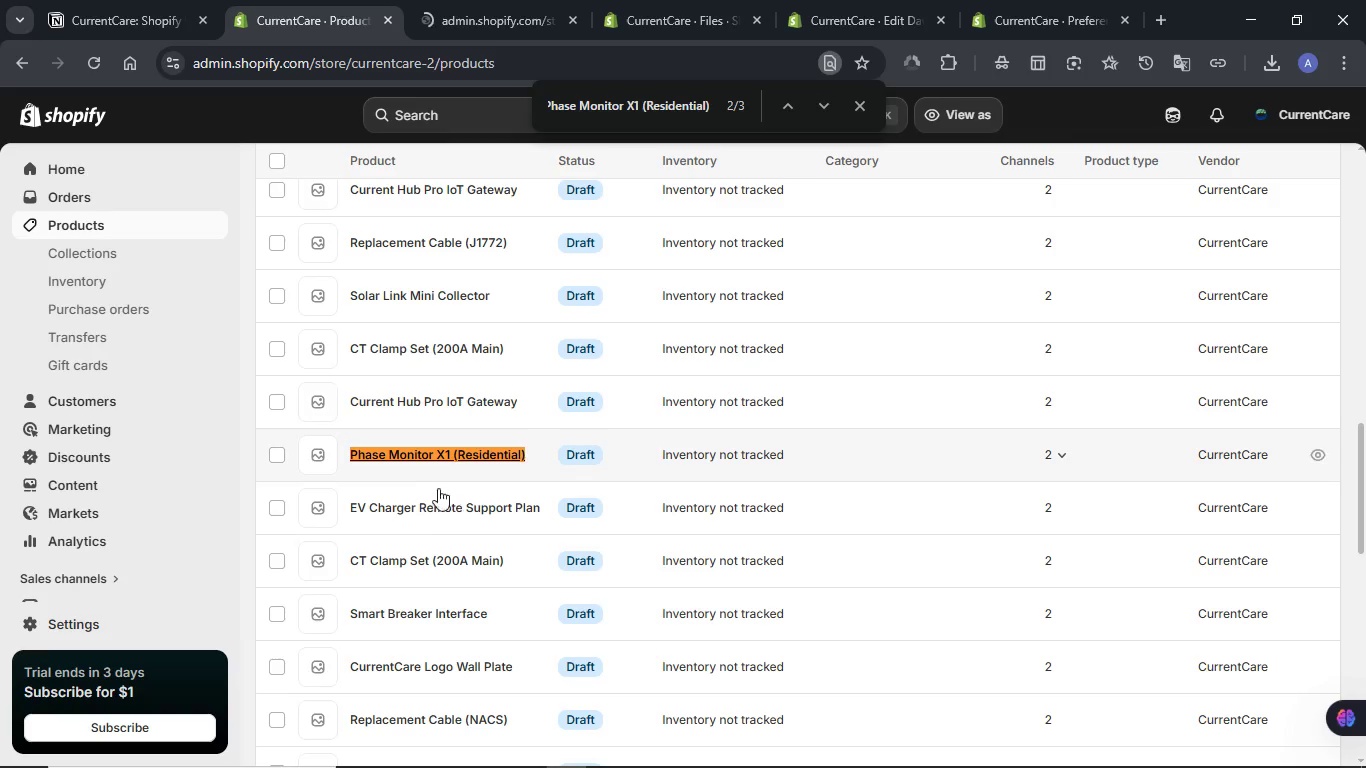 
right_click([423, 455])
 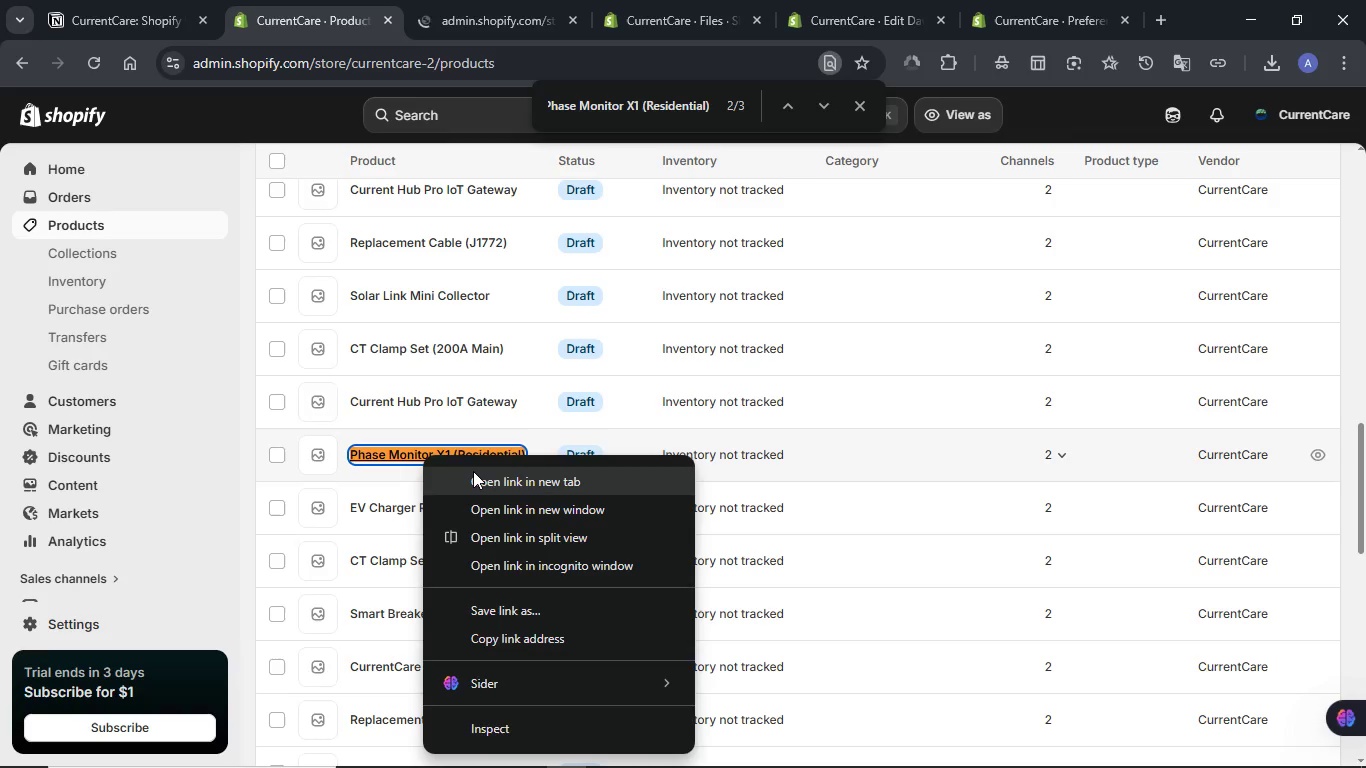 
left_click([474, 471])
 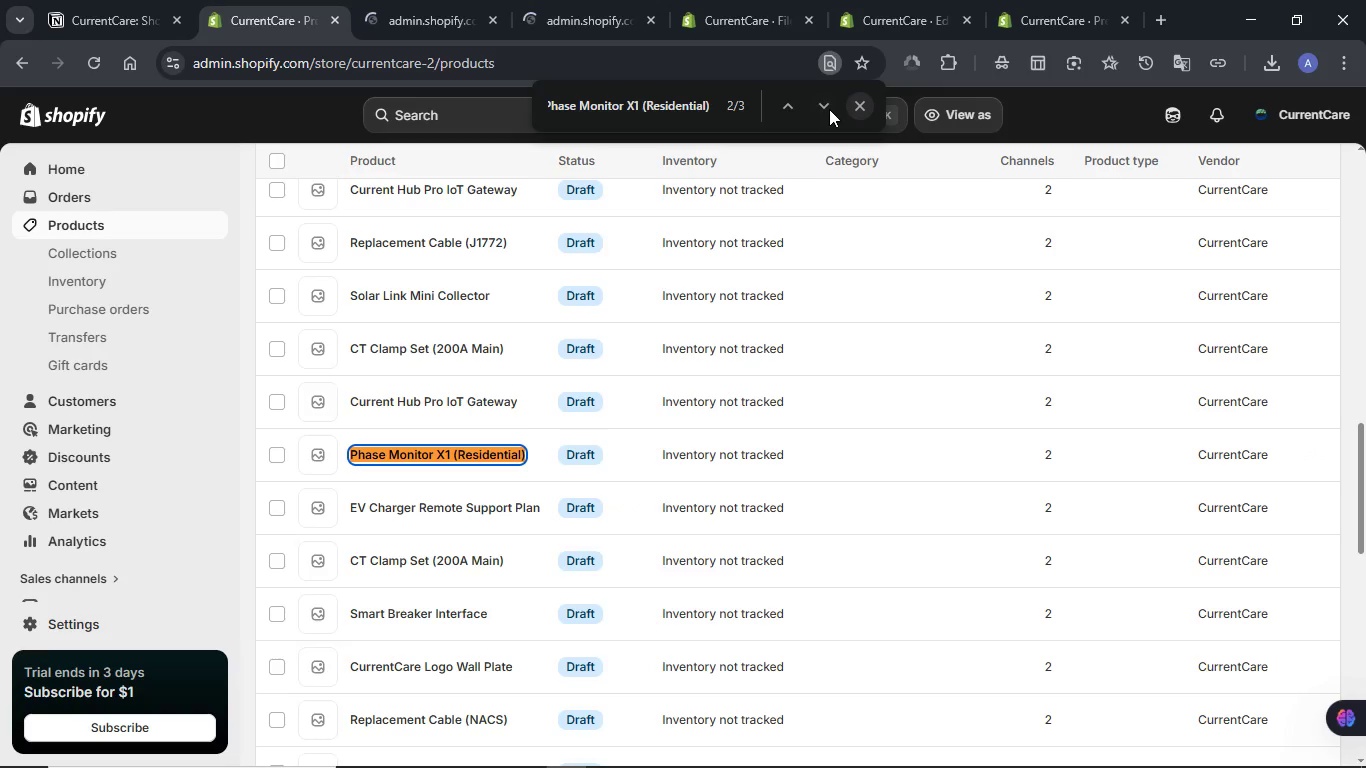 
left_click([826, 108])
 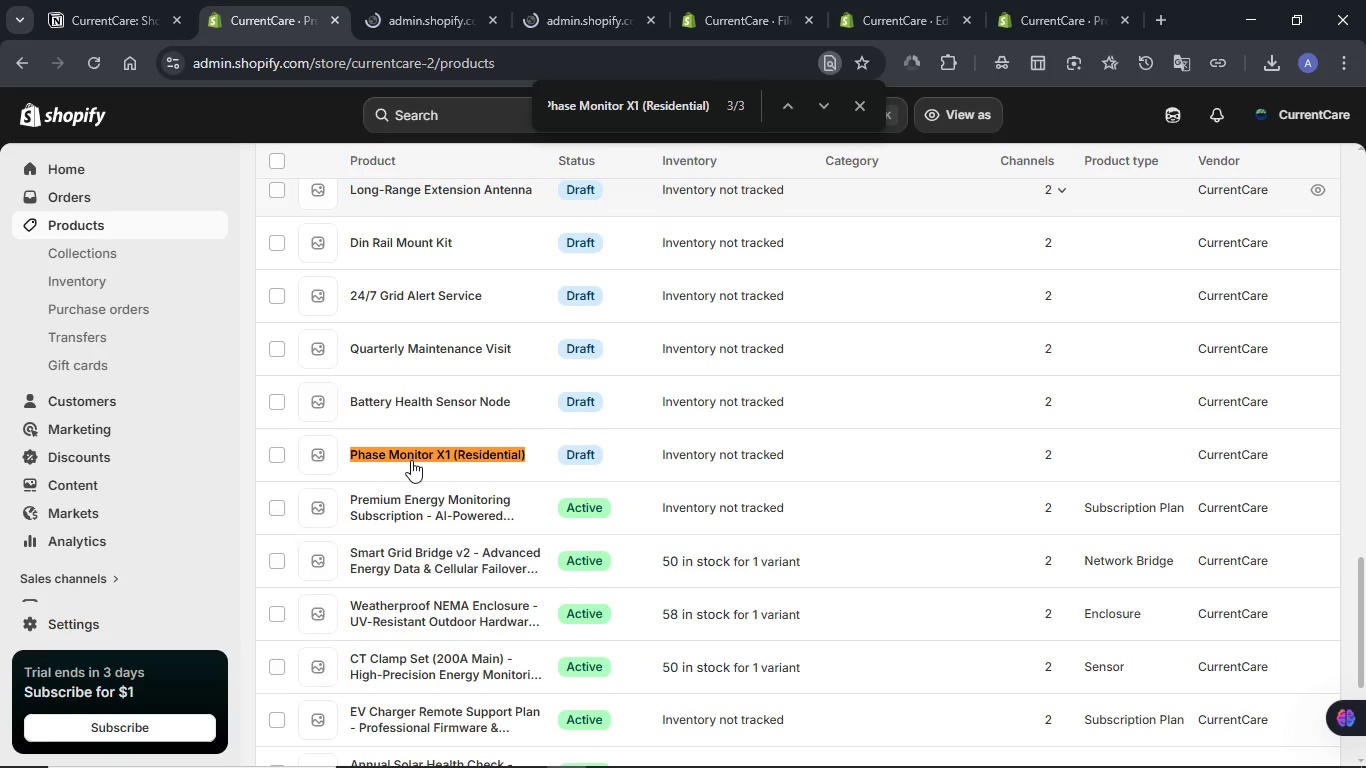 
left_click([408, 452])
 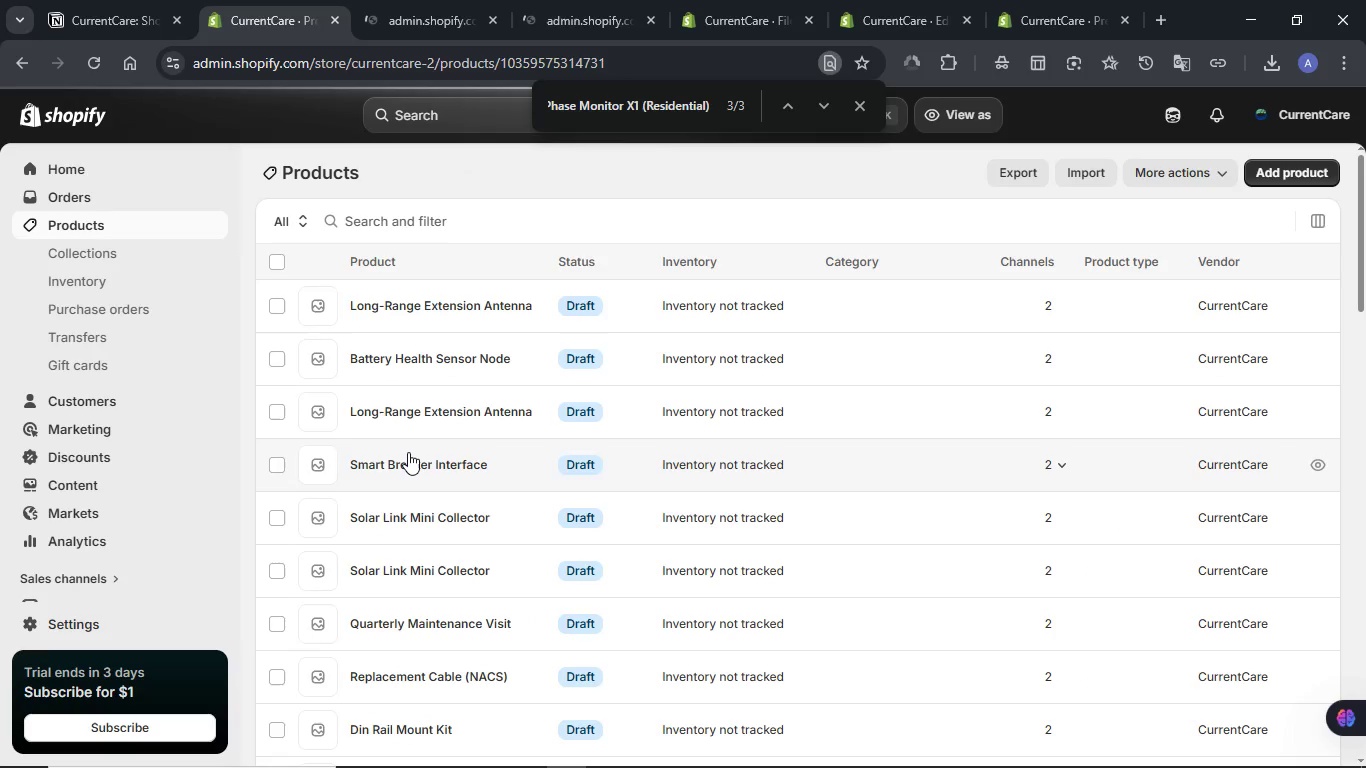 
wait(12.72)
 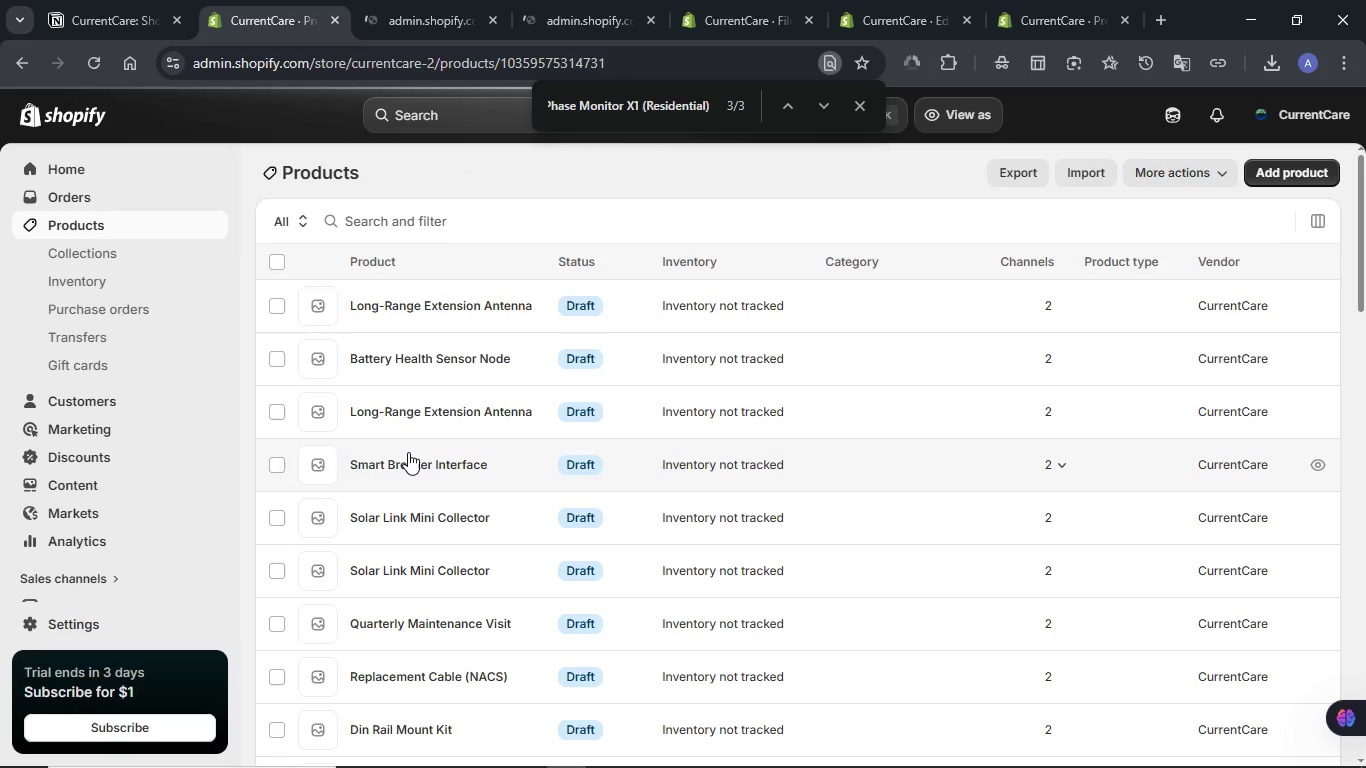 
left_click([970, 745])
 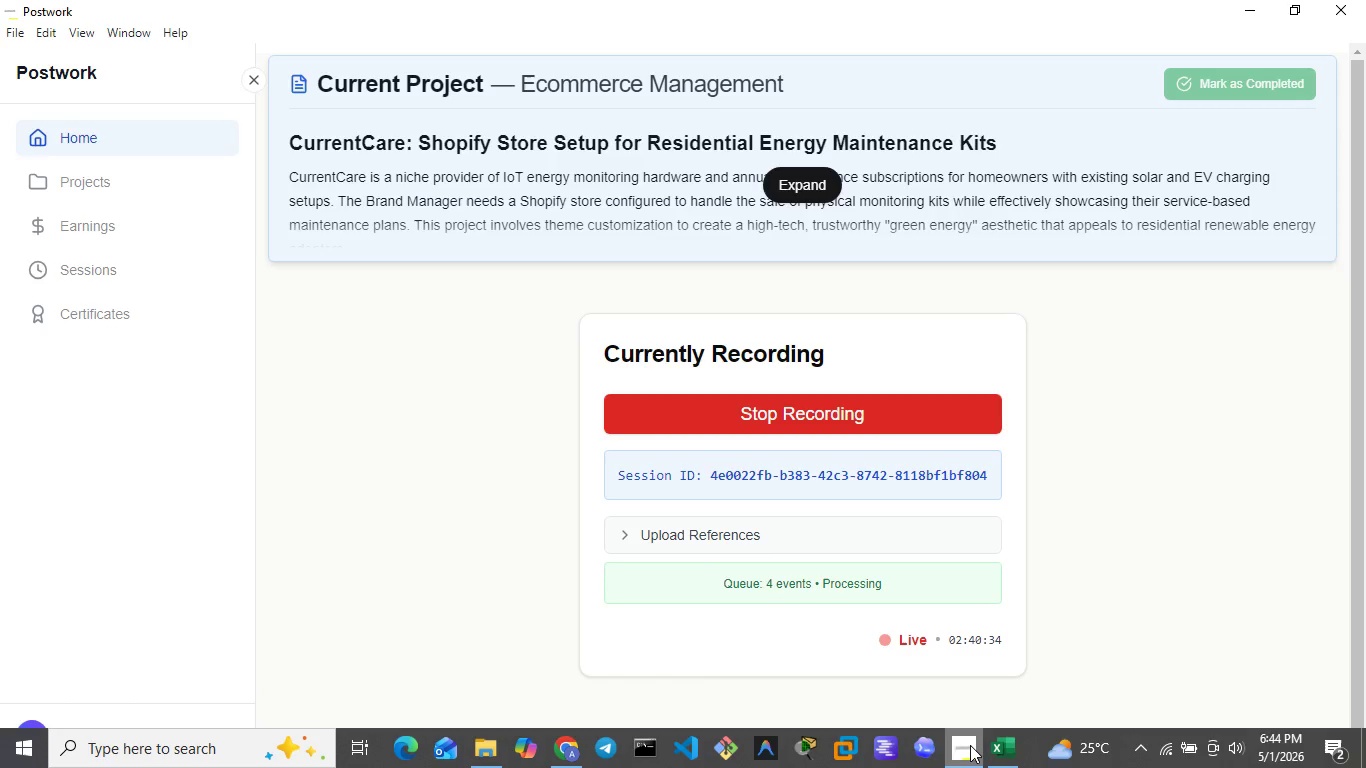 
left_click([970, 745])
 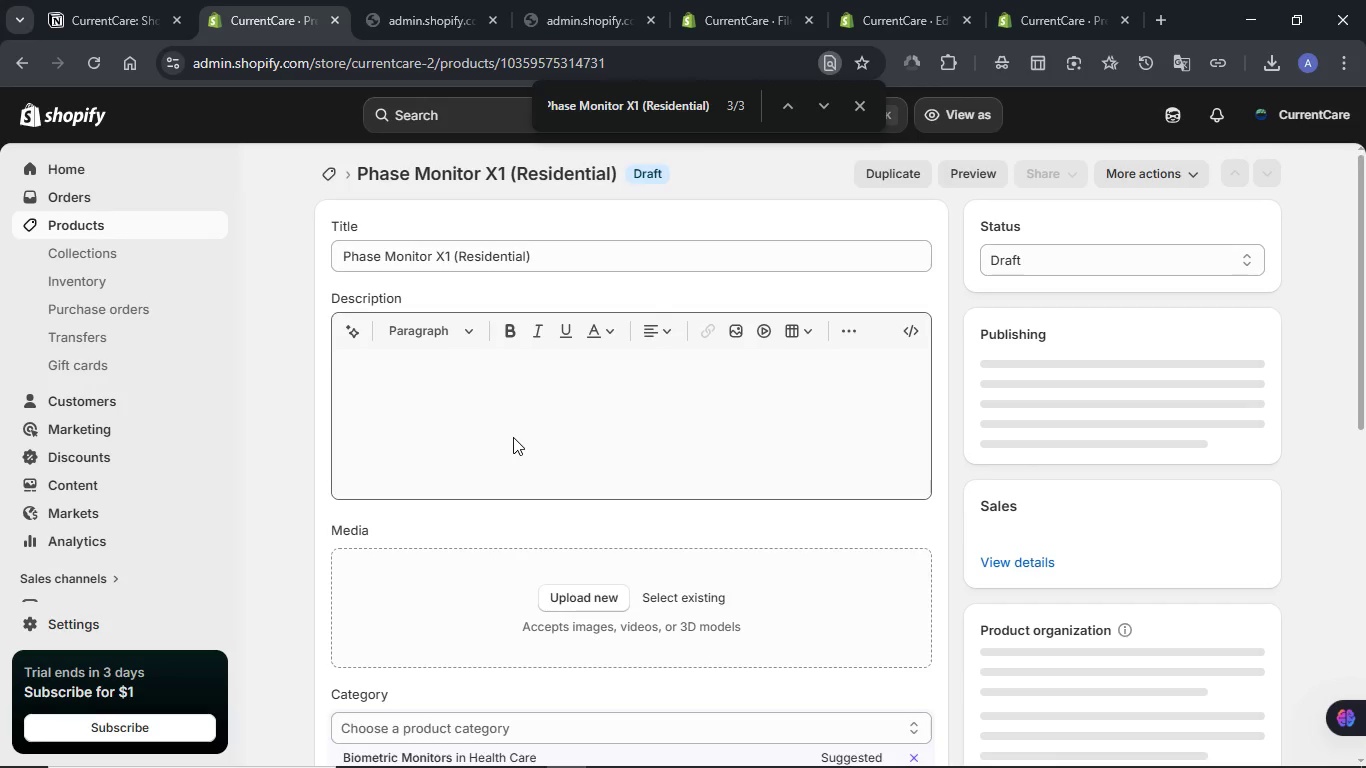 
wait(8.94)
 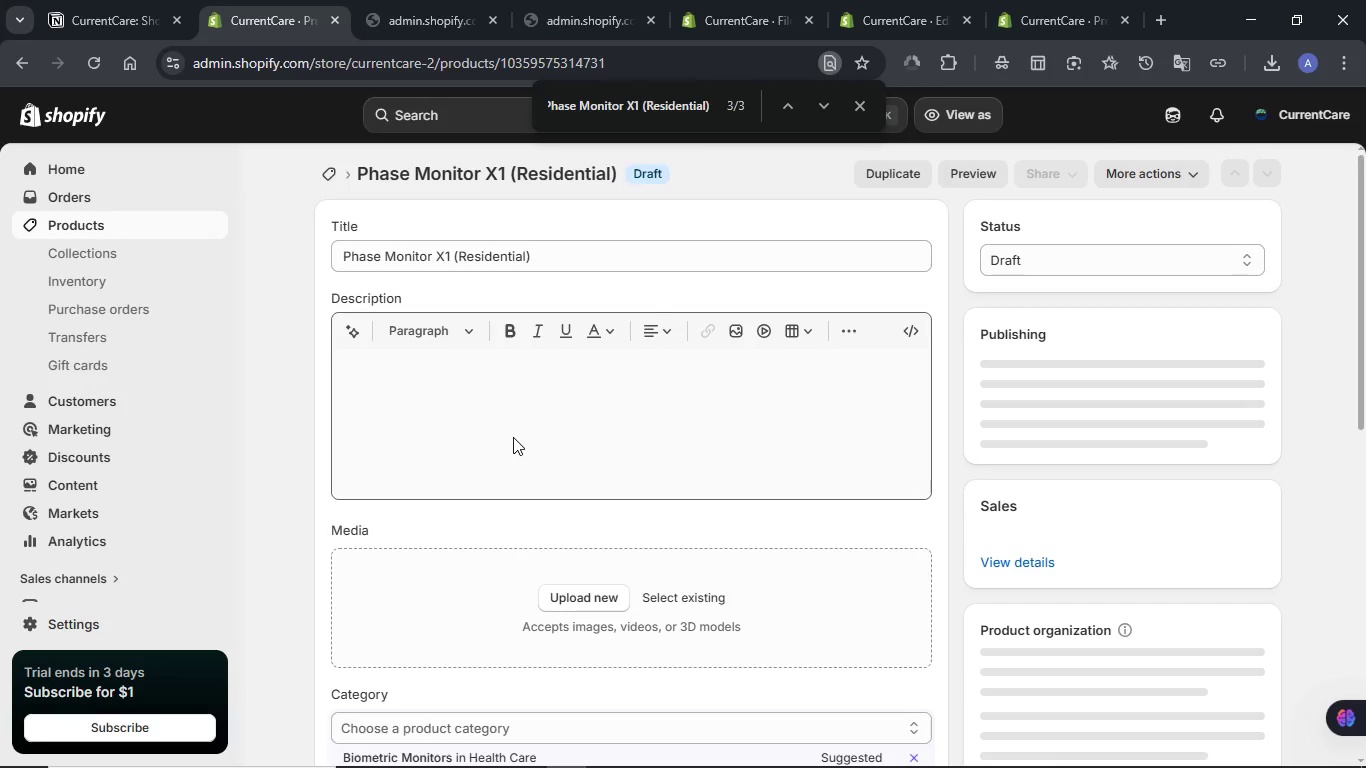 
scroll: coordinate [513, 437], scroll_direction: down, amount: 4.0
 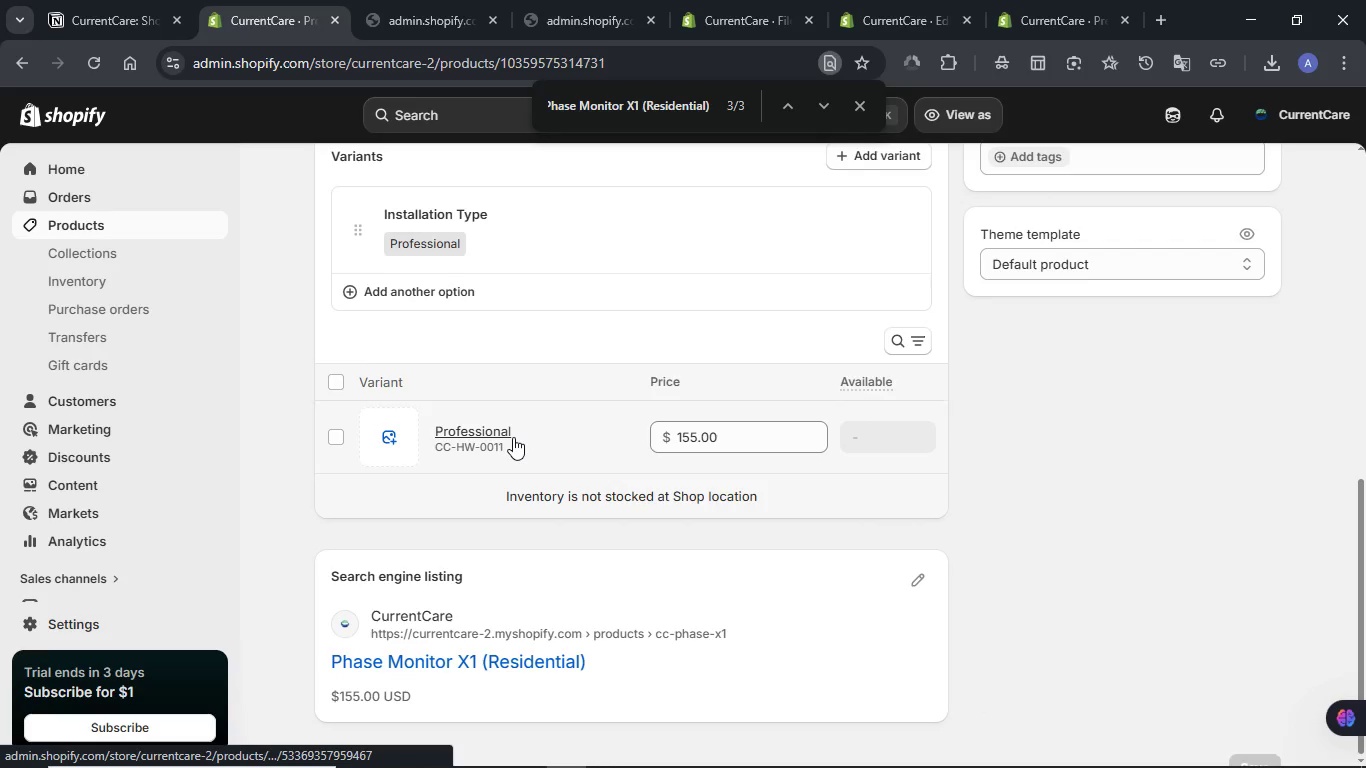 
scroll: coordinate [513, 437], scroll_direction: up, amount: 9.0
 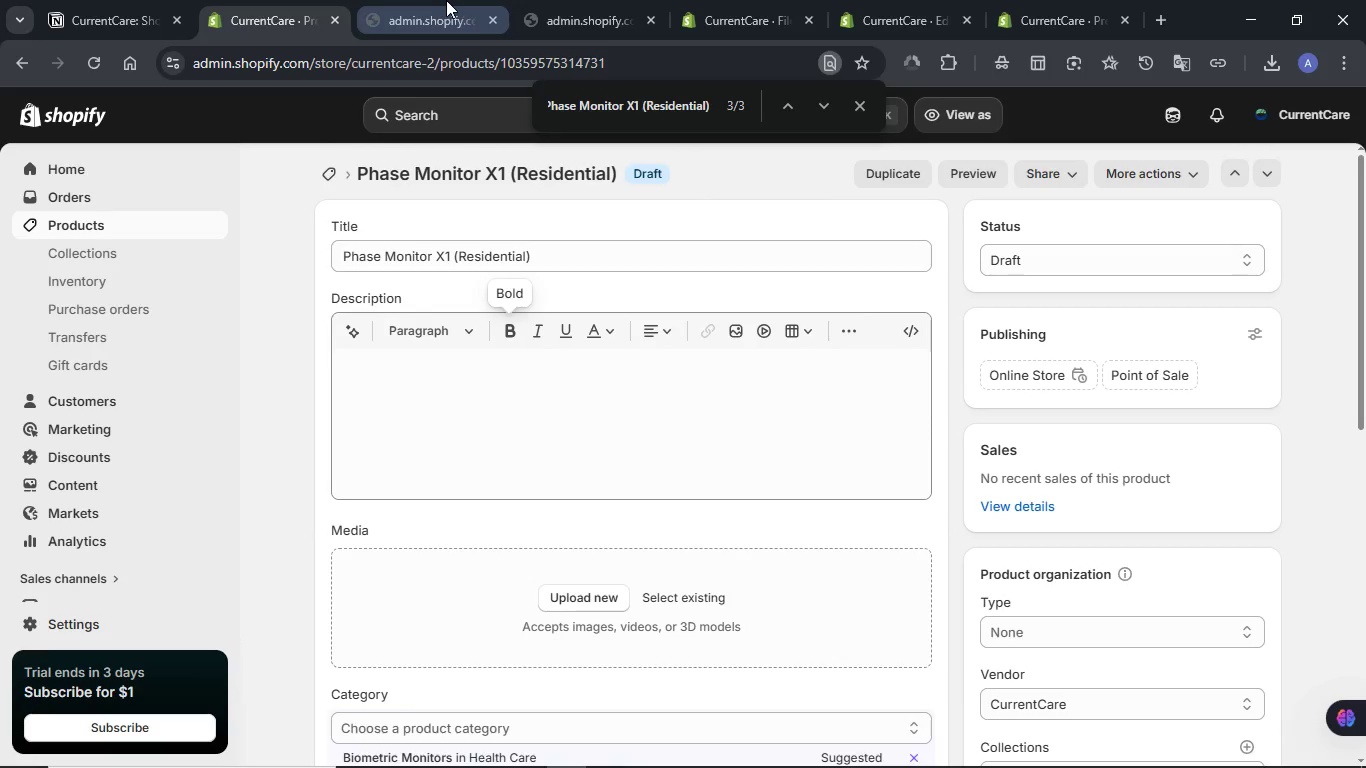 
left_click([437, 1])
 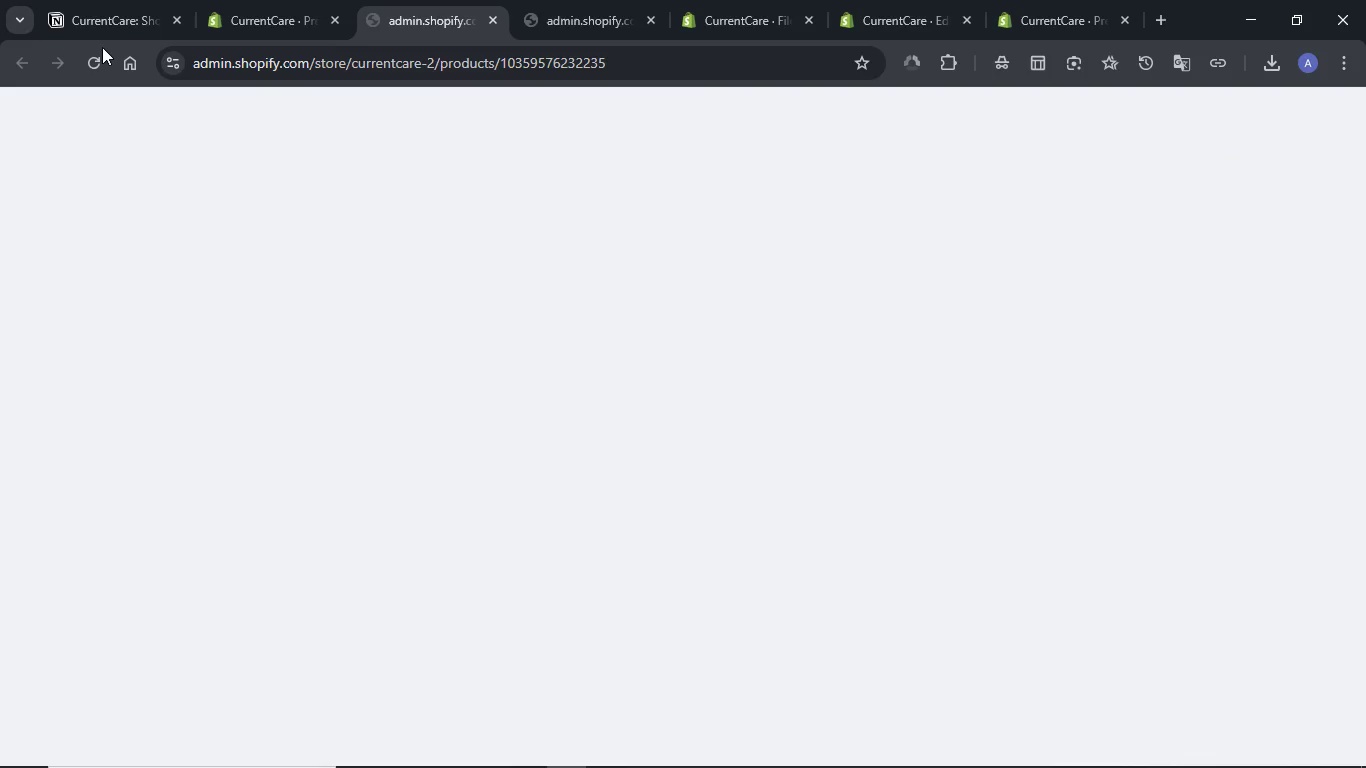 
left_click([99, 55])
 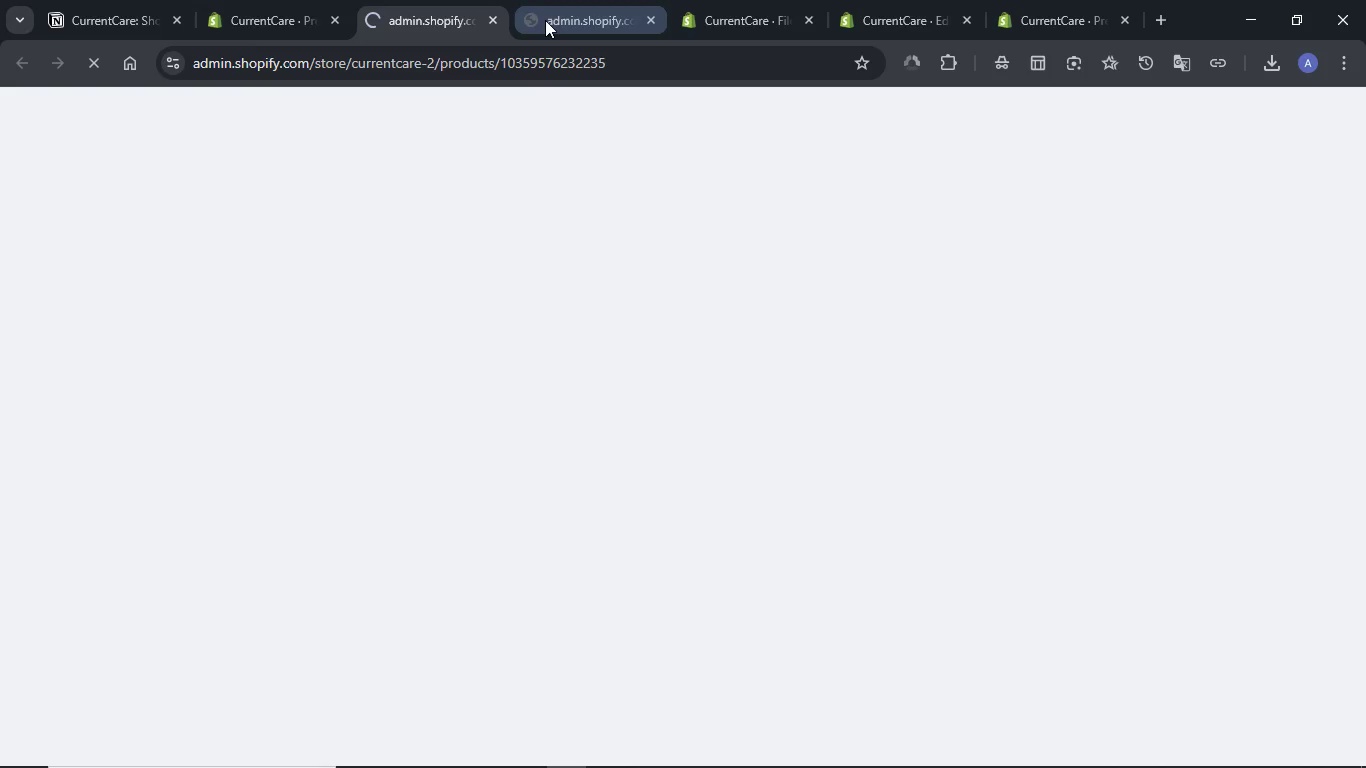 
left_click([552, 17])
 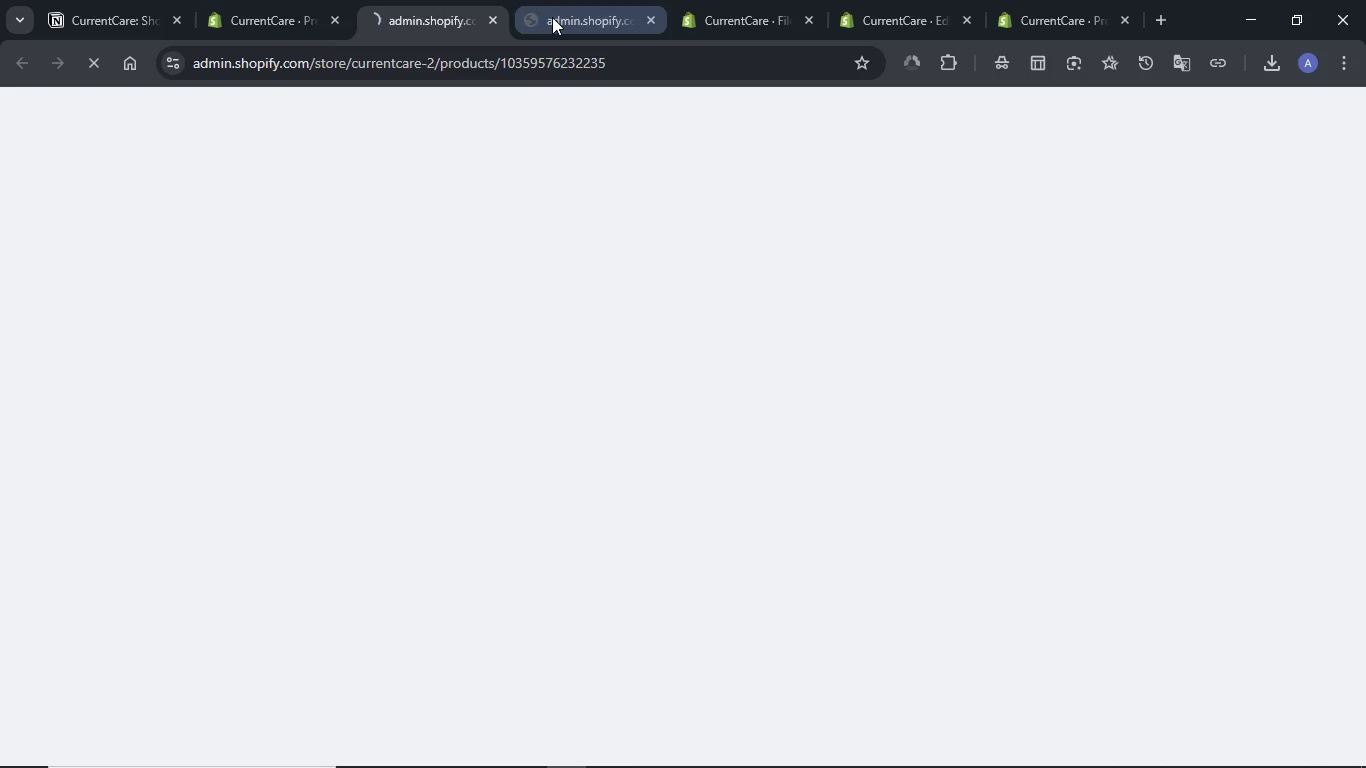 
left_click([89, 63])
 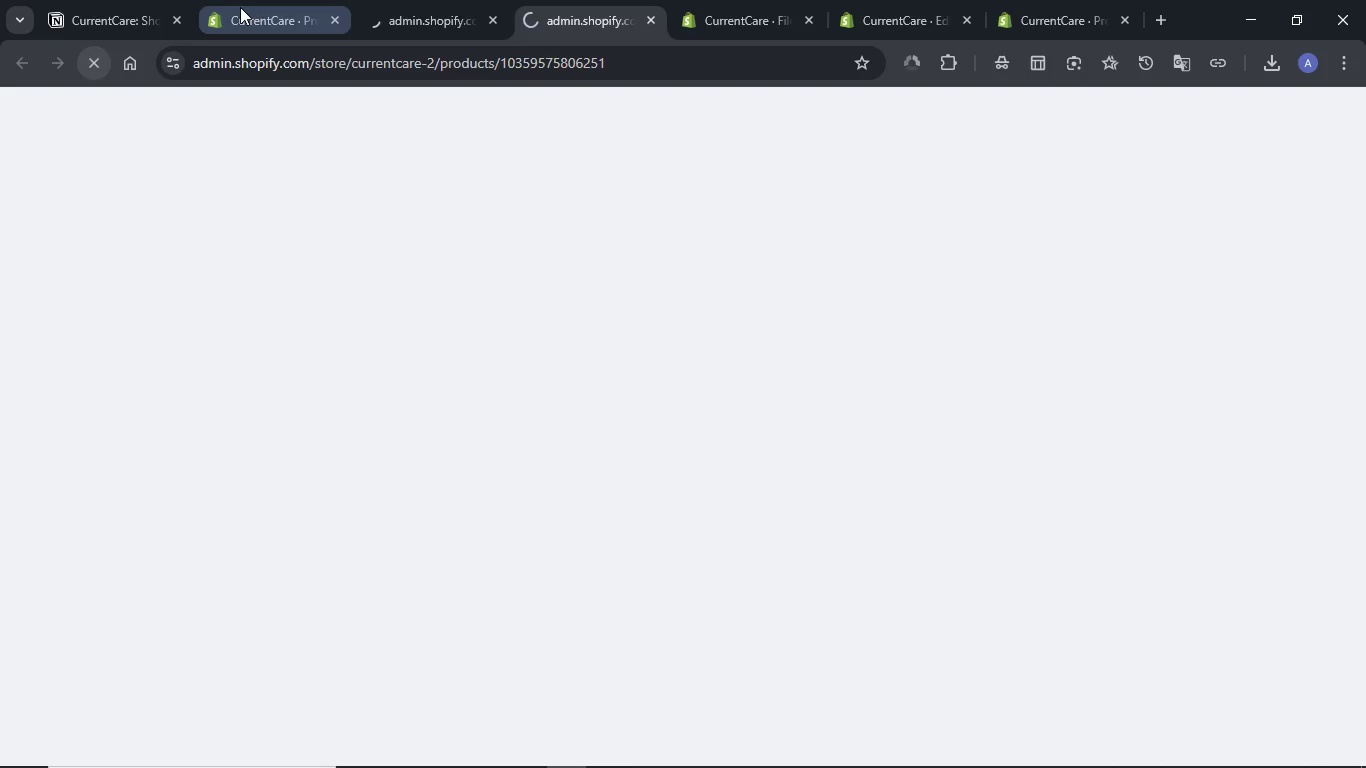 
left_click([241, 7])
 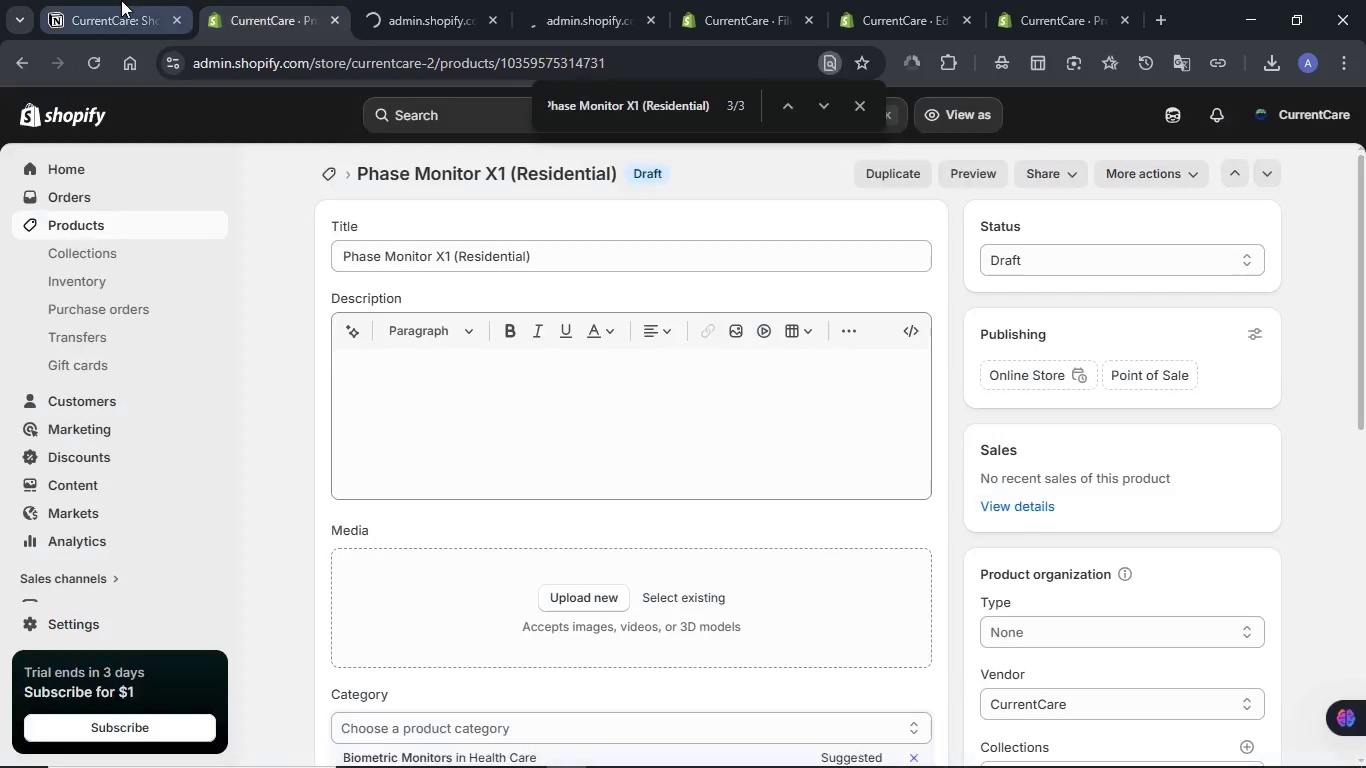 
left_click([121, 0])
 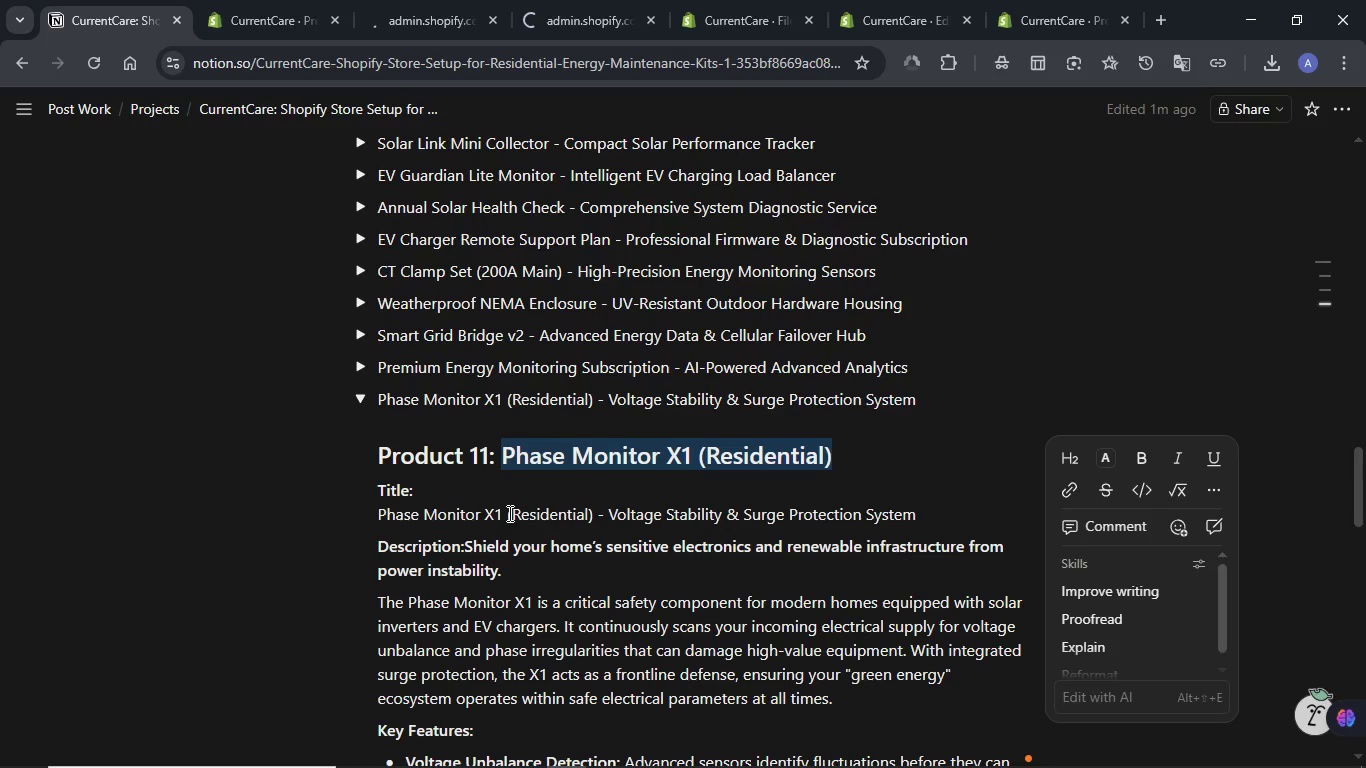 
left_click([467, 545])
 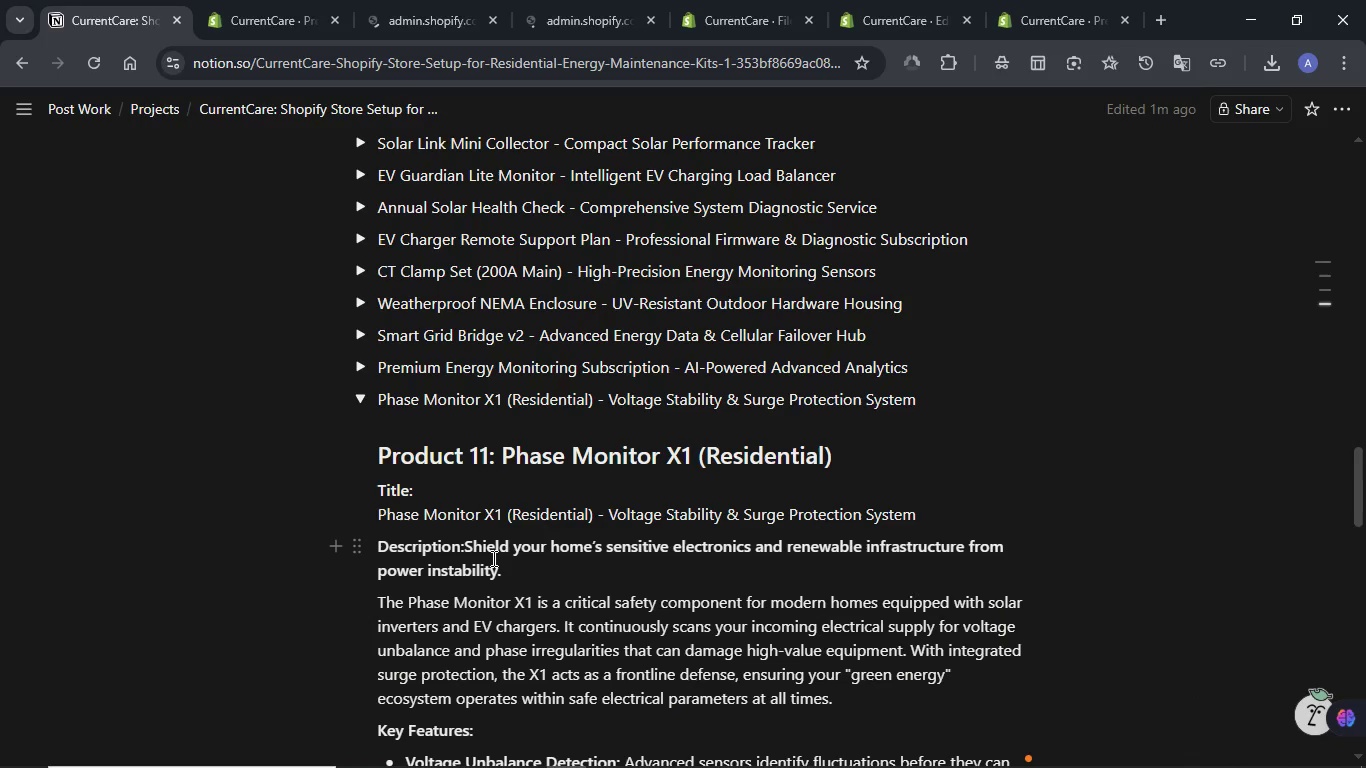 
key(NumpadEnter)
 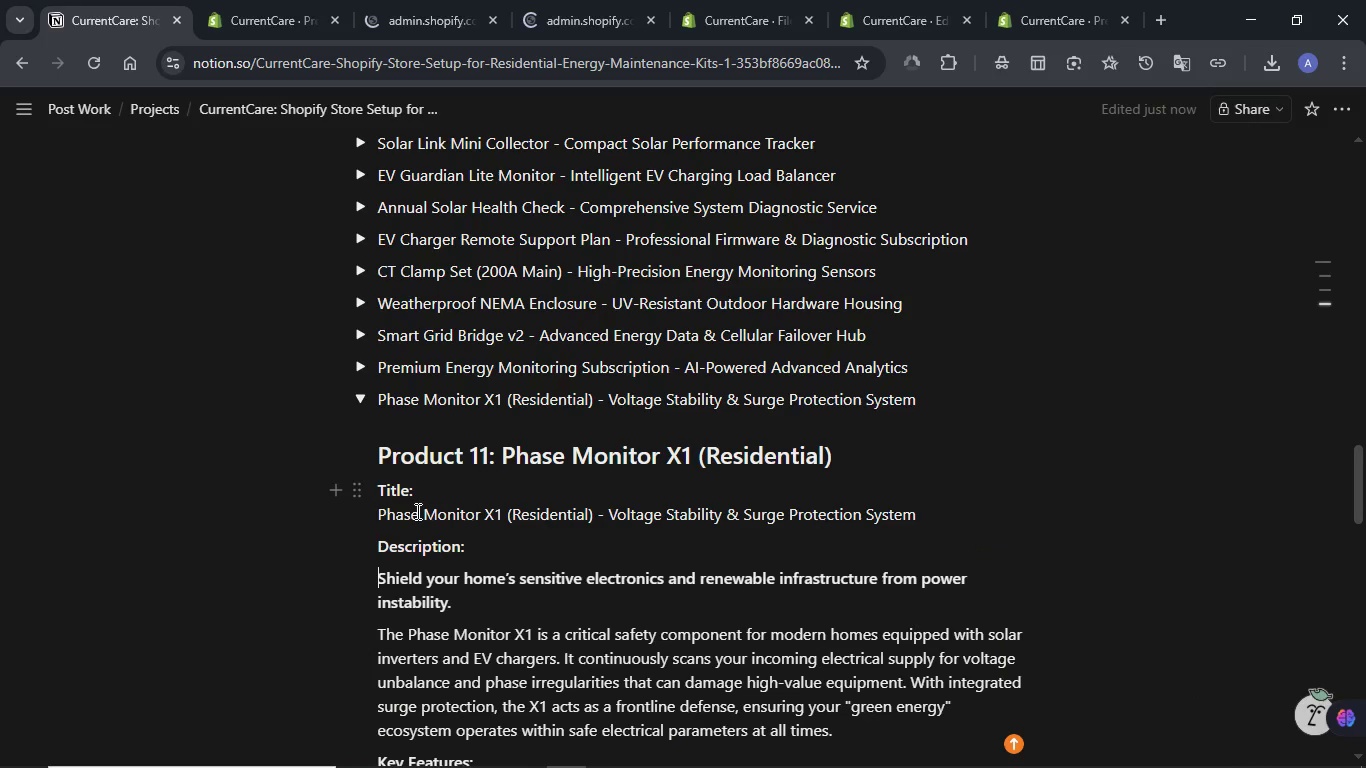 
double_click([416, 511])
 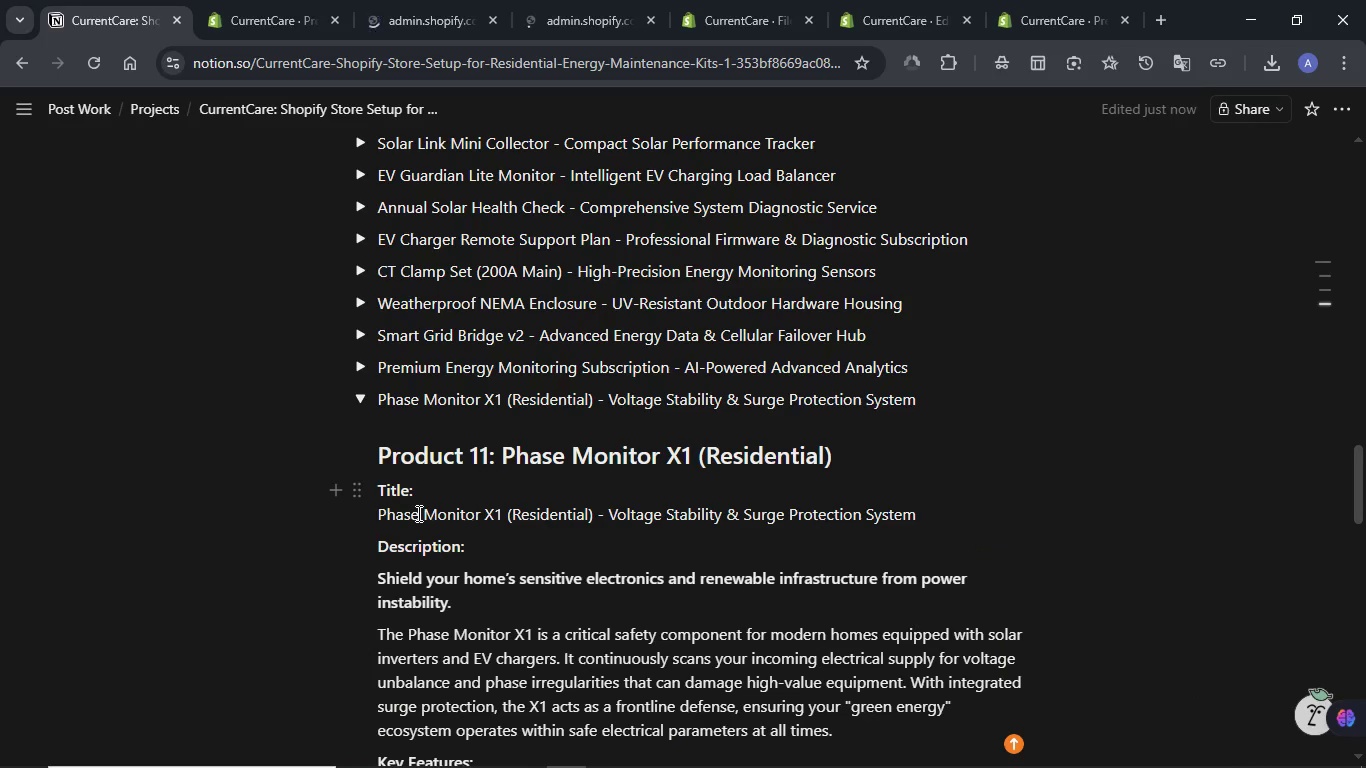 
triple_click([417, 511])
 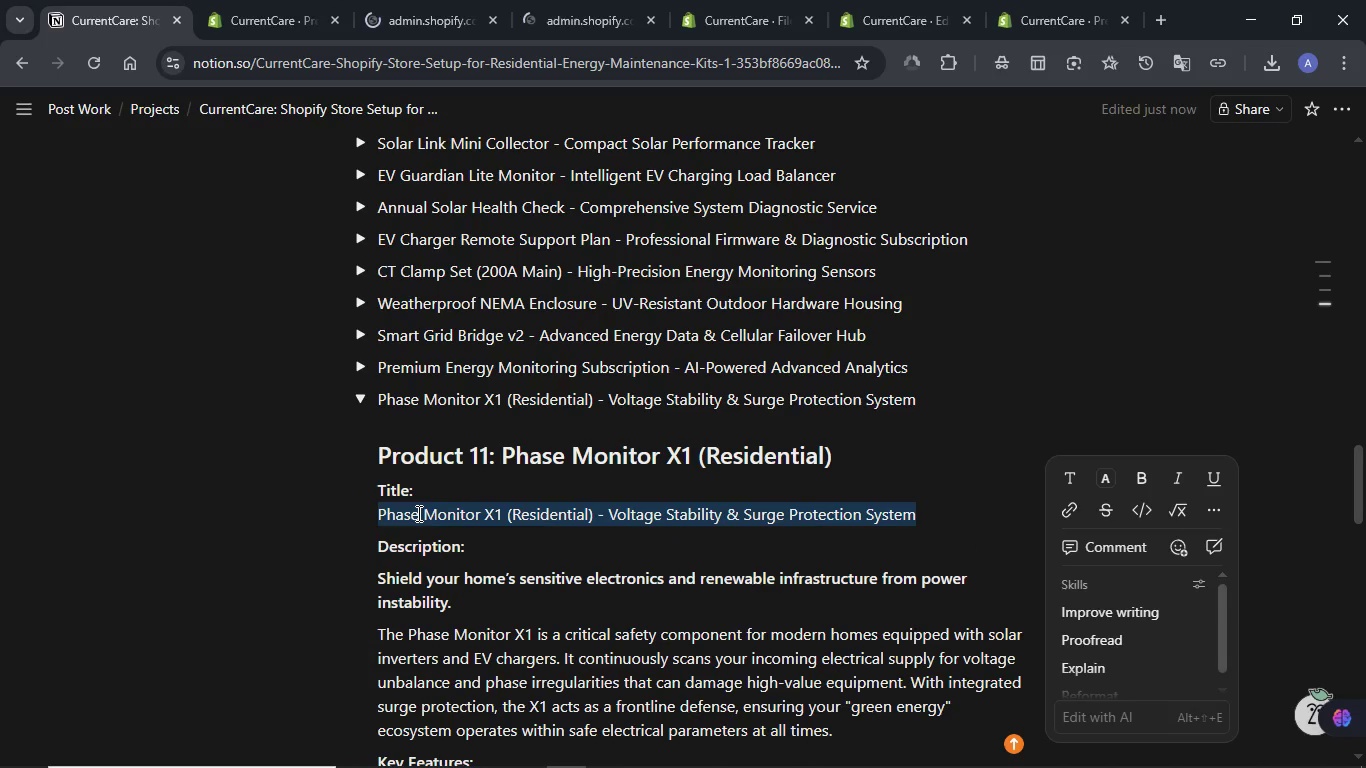 
hold_key(key=ControlLeft, duration=1.05)
 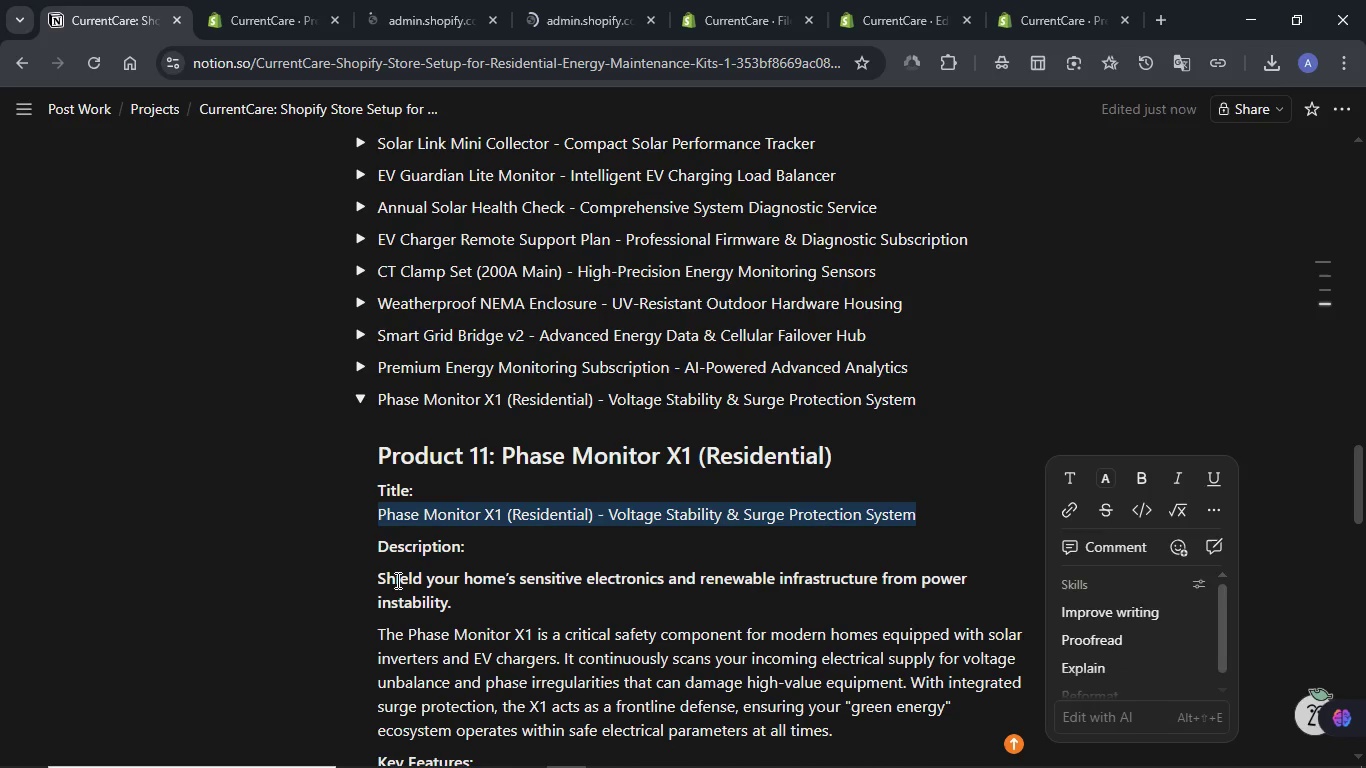 
hold_key(key=C, duration=0.44)
 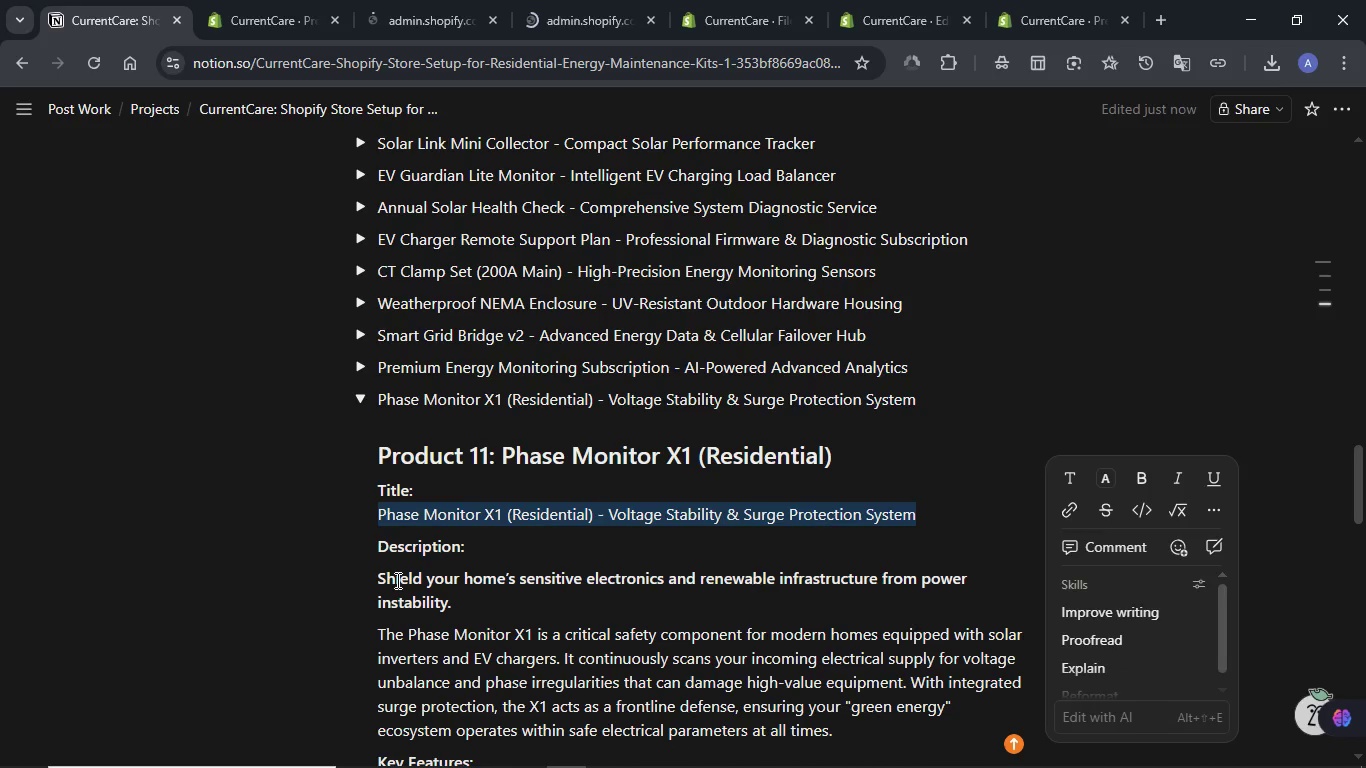 
left_click([396, 580])
 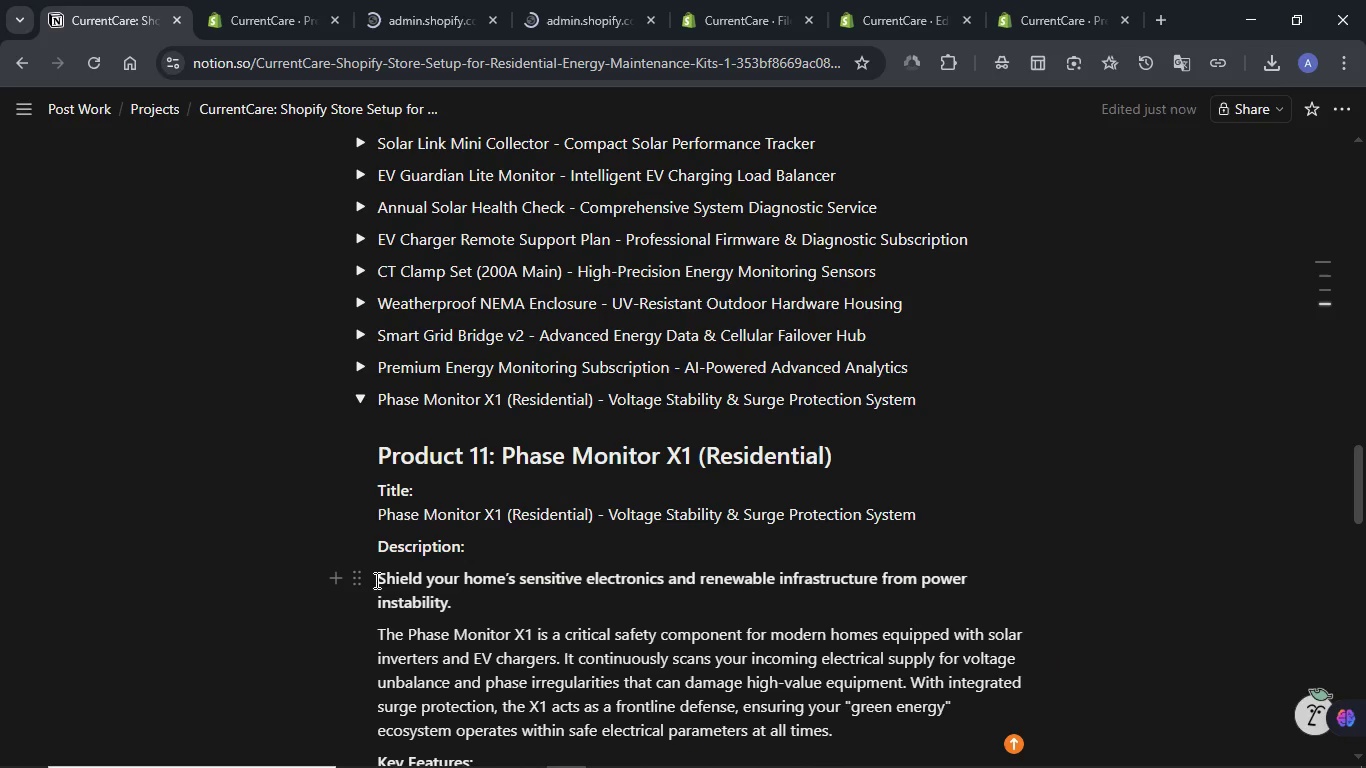 
left_click_drag(start_coordinate=[377, 579], to_coordinate=[653, 478])
 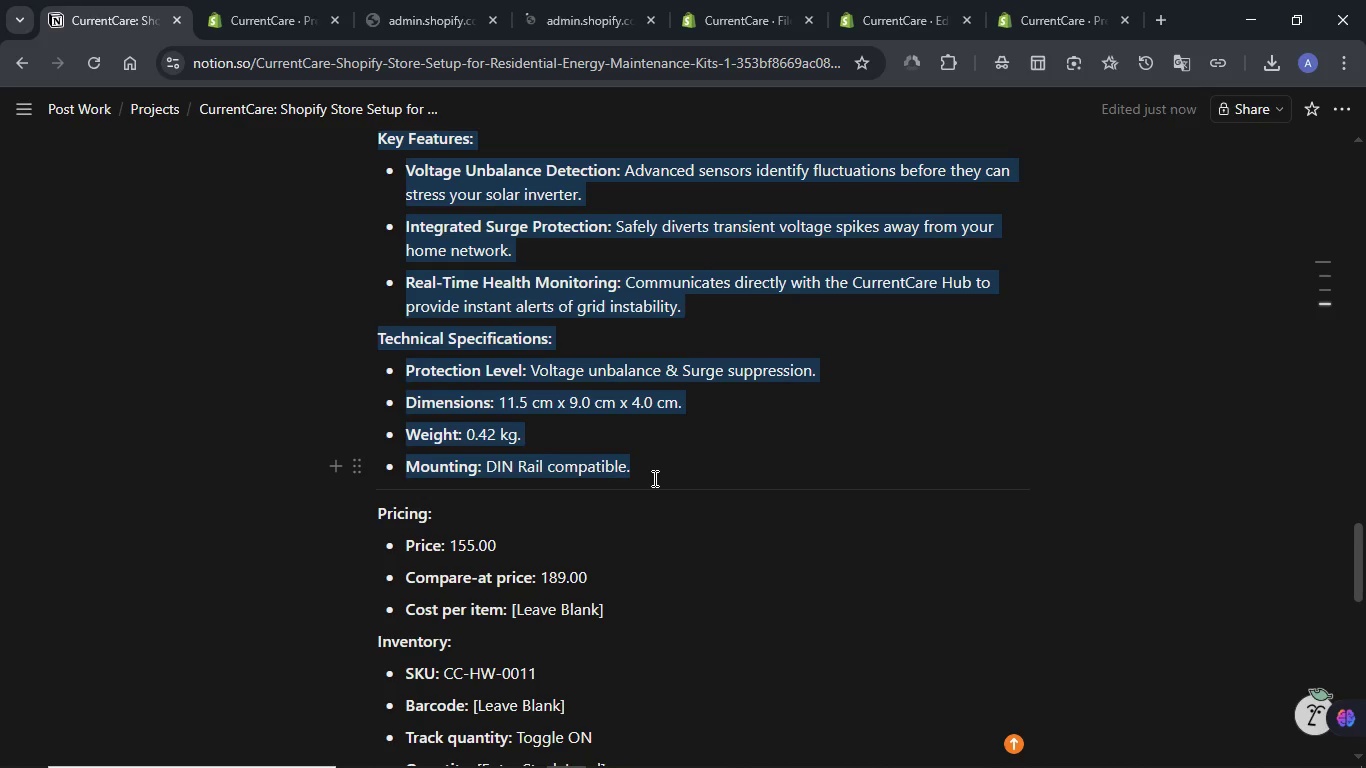 
hold_key(key=ControlLeft, duration=0.95)
 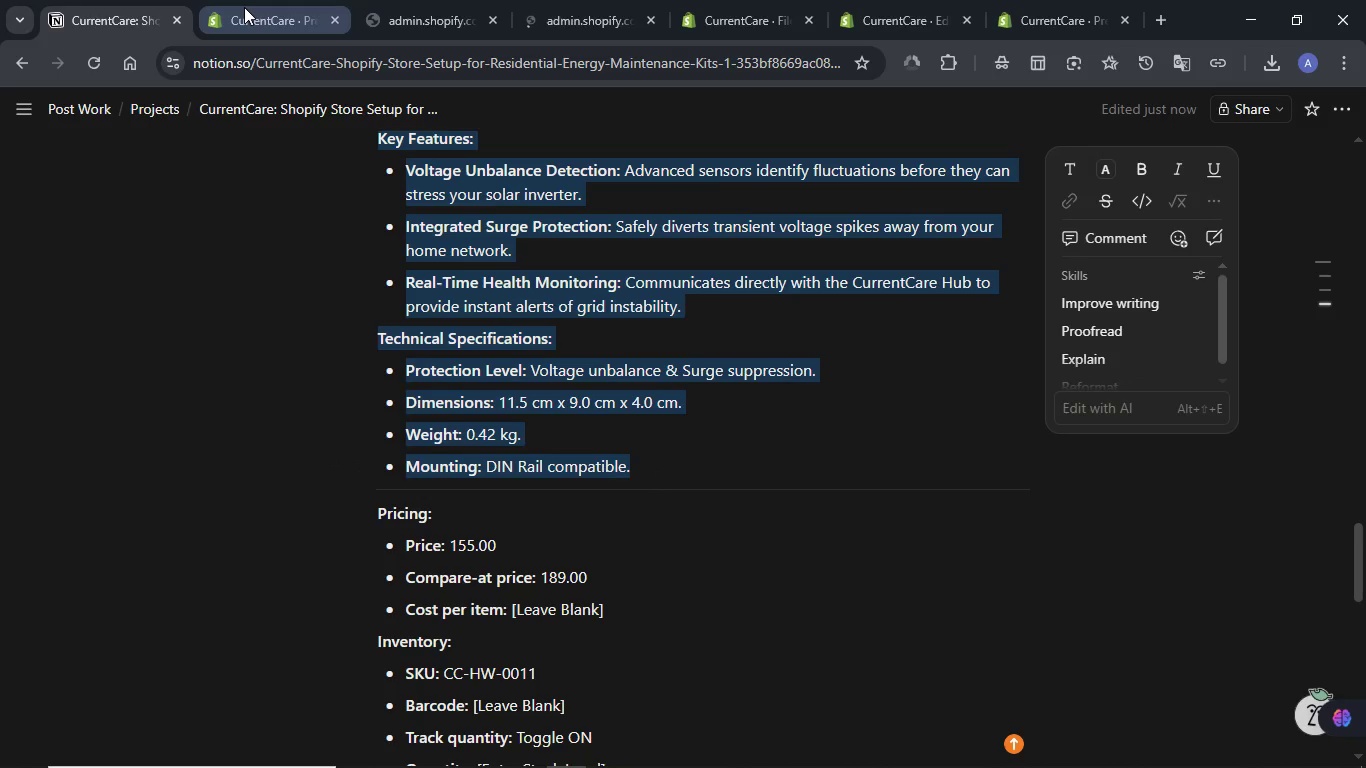 
hold_key(key=C, duration=0.31)
 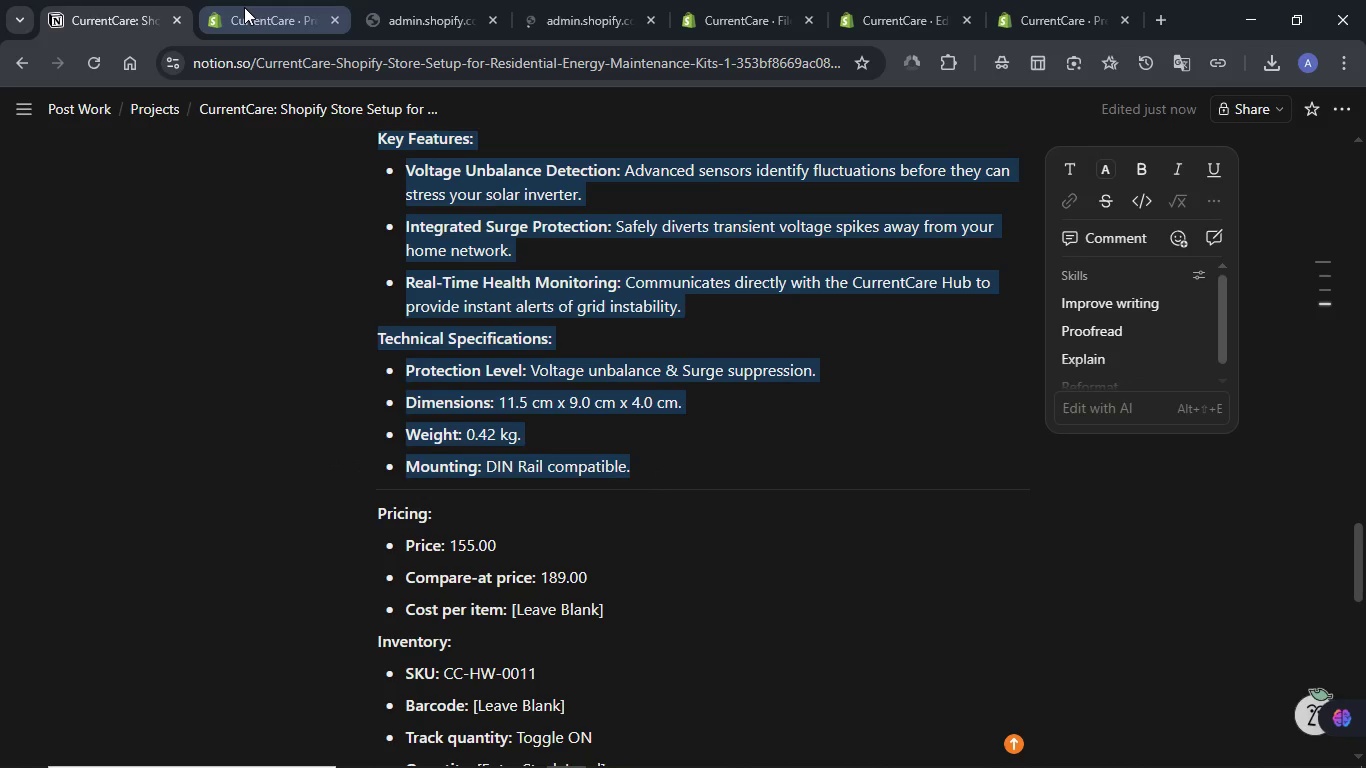 
left_click([244, 7])
 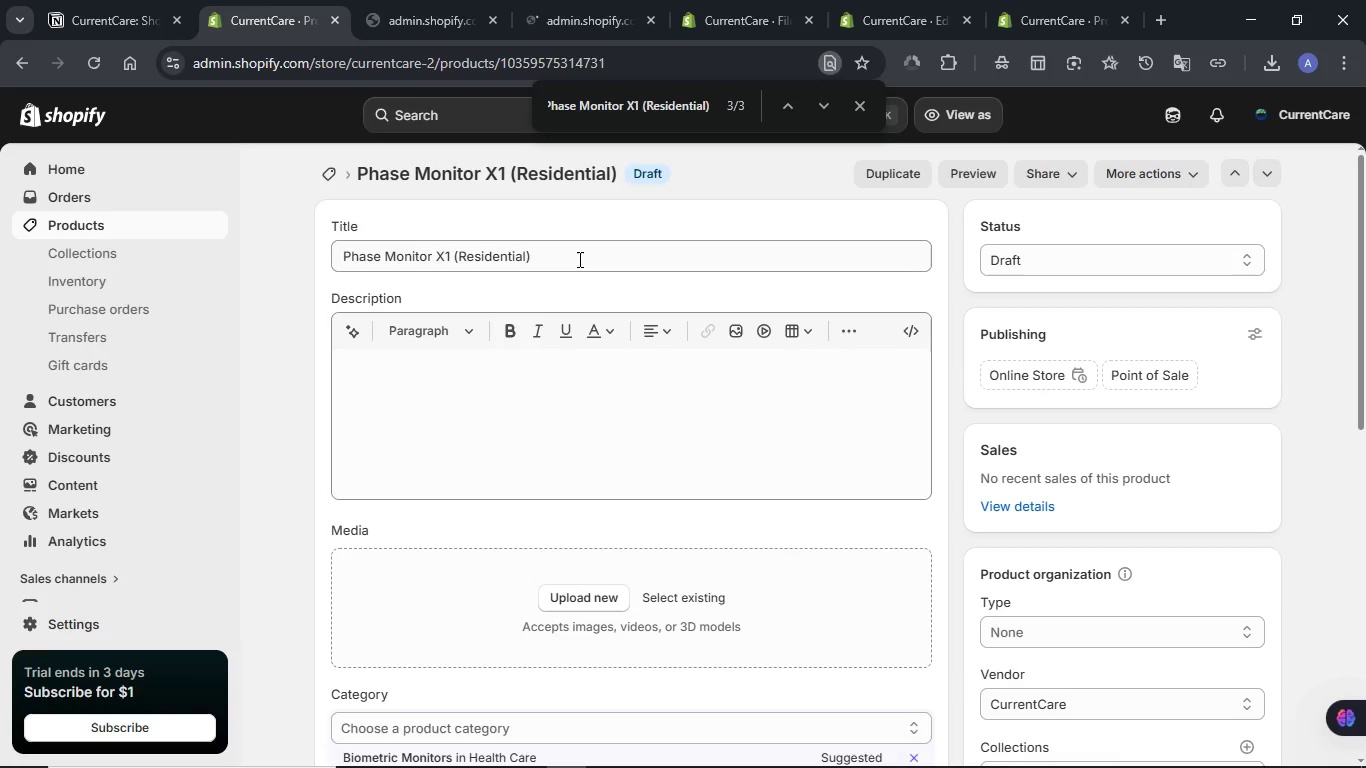 
double_click([578, 259])
 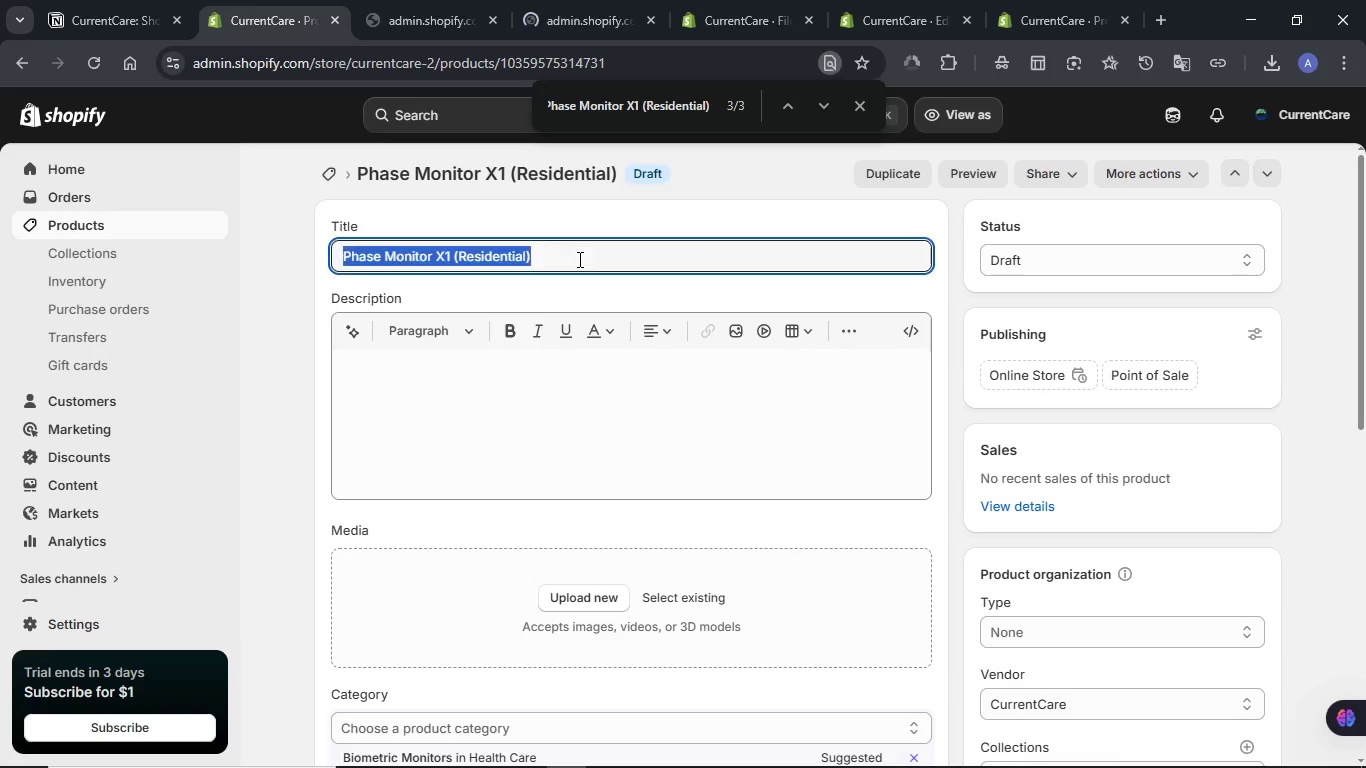 
triple_click([578, 259])
 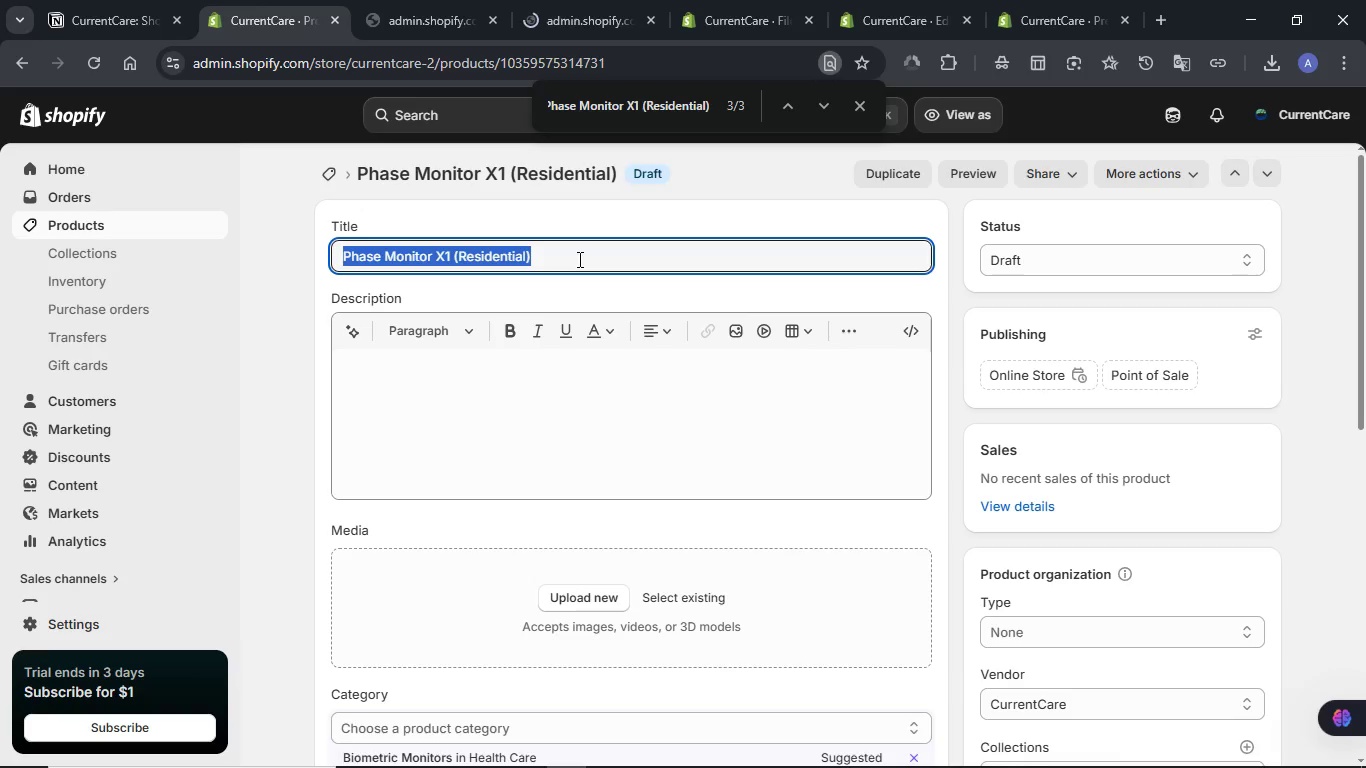 
key(Meta+V)
 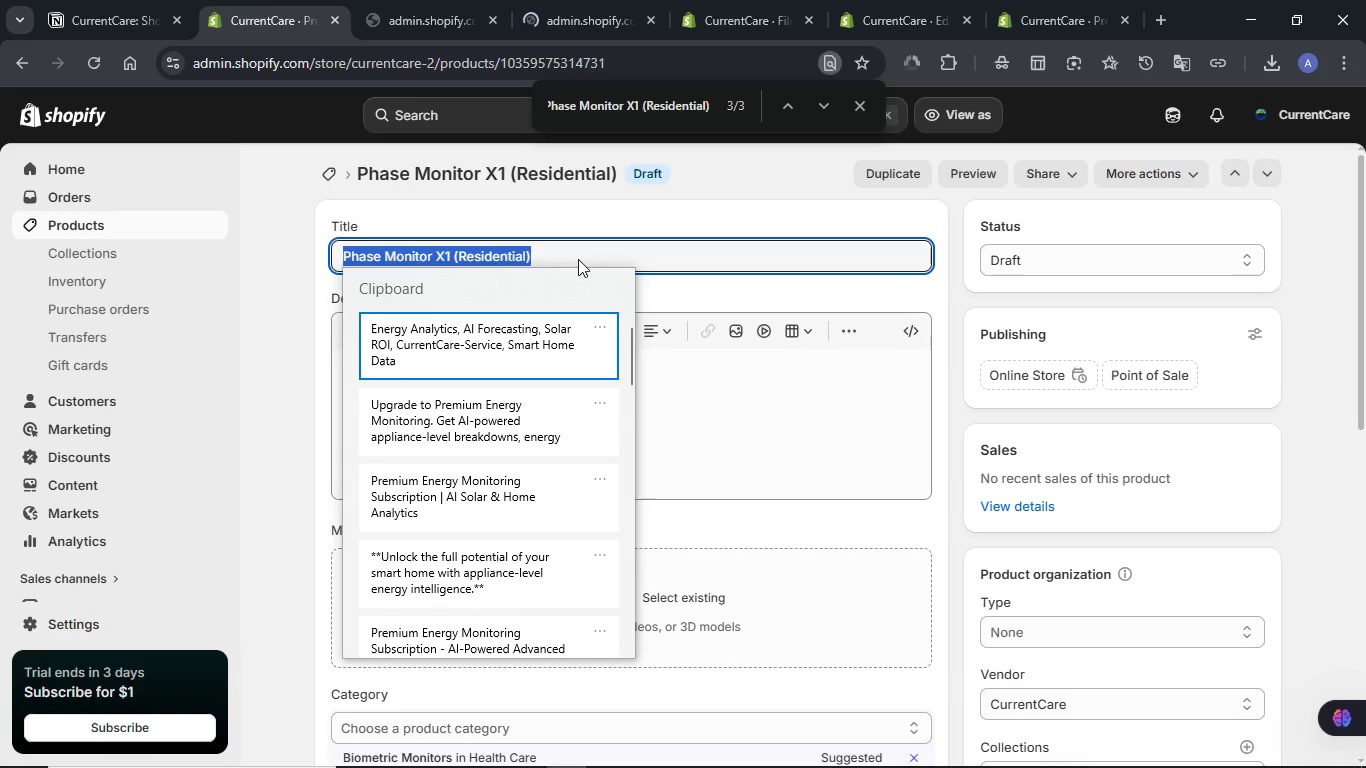 
mouse_move([528, 306])
 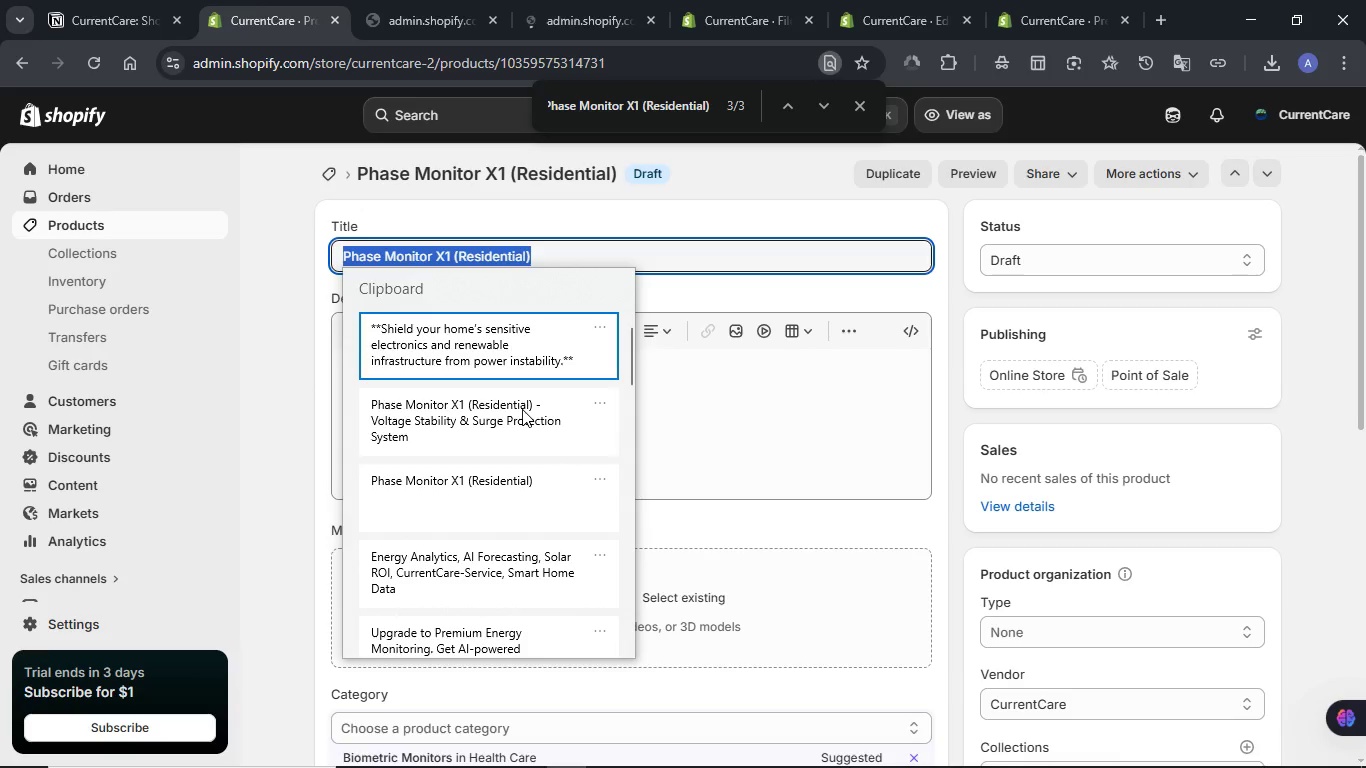 
left_click([522, 409])
 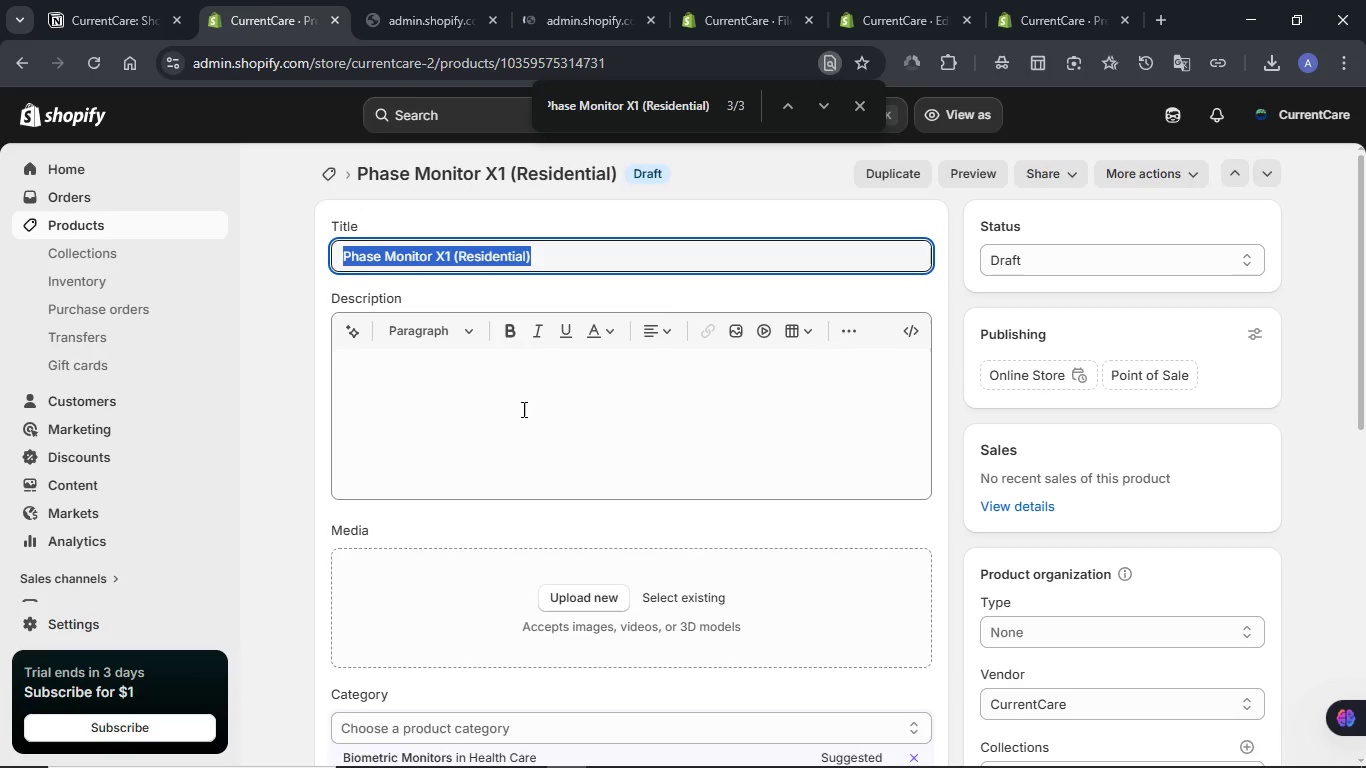 
key(Control+ControlLeft)
 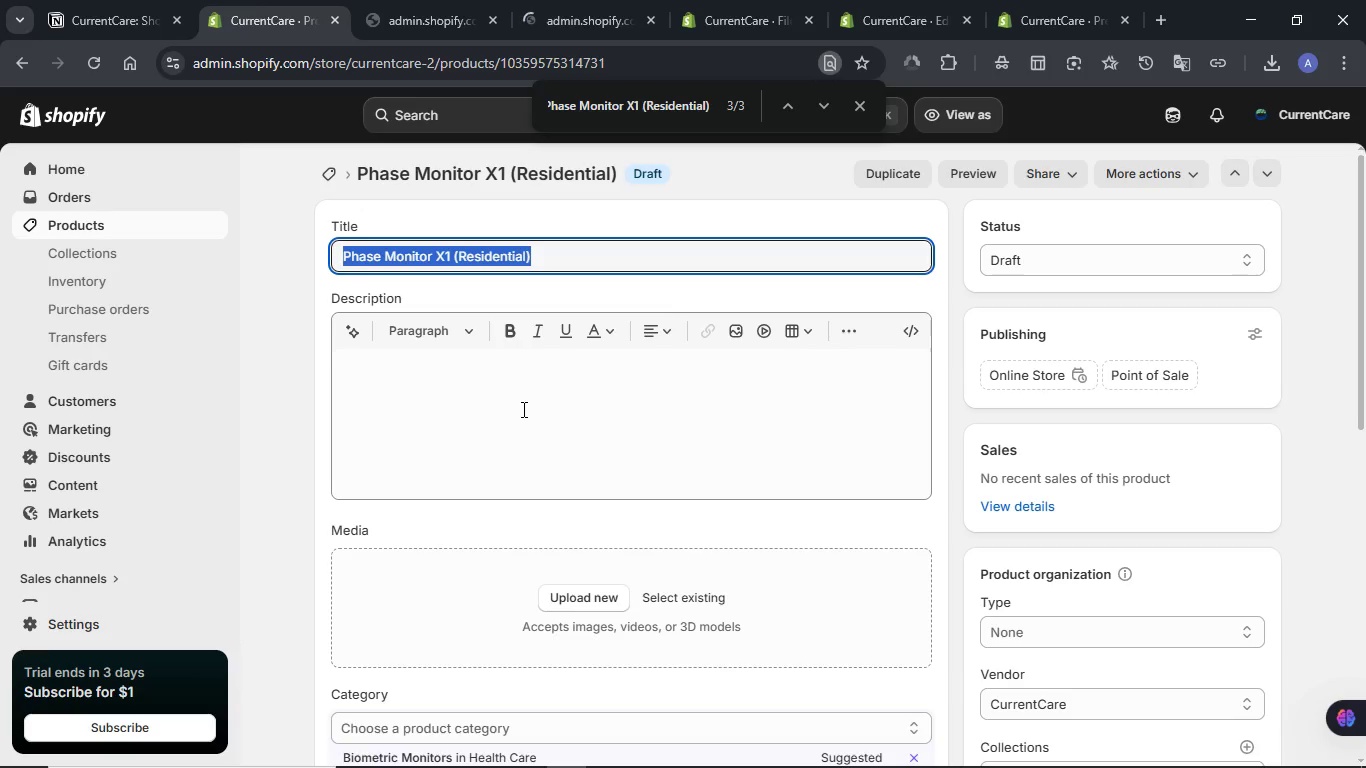 
hold_key(key=V, duration=3.02)
 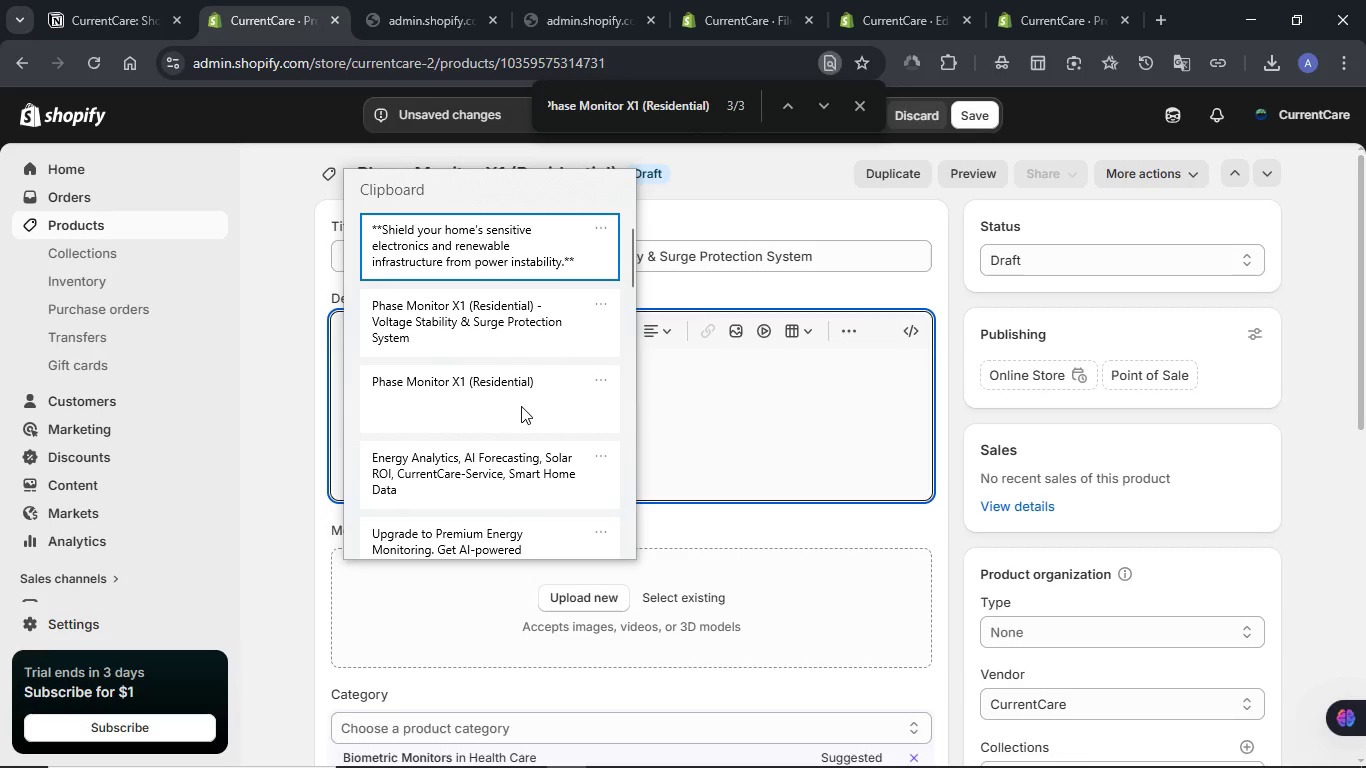 
left_click([521, 406])
 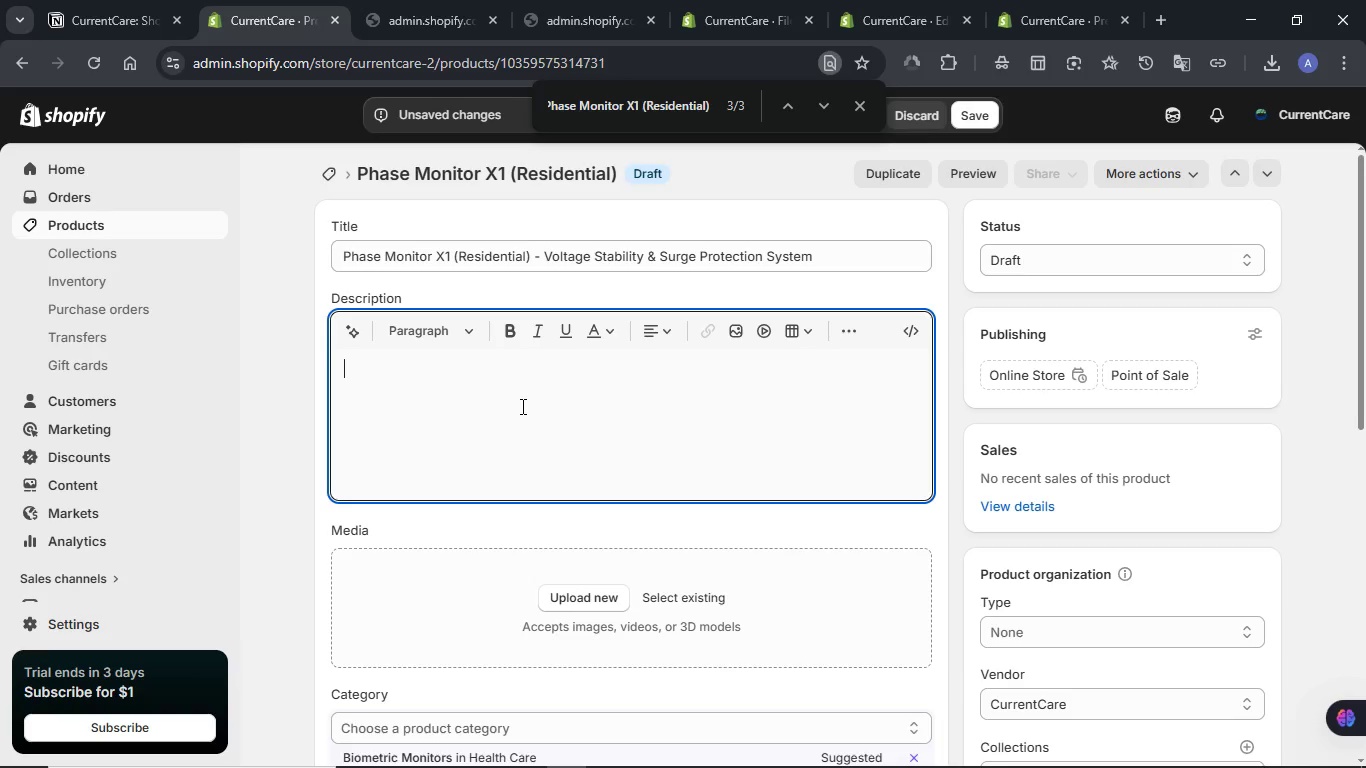 
hold_key(key=MetaLeft, duration=0.55)
 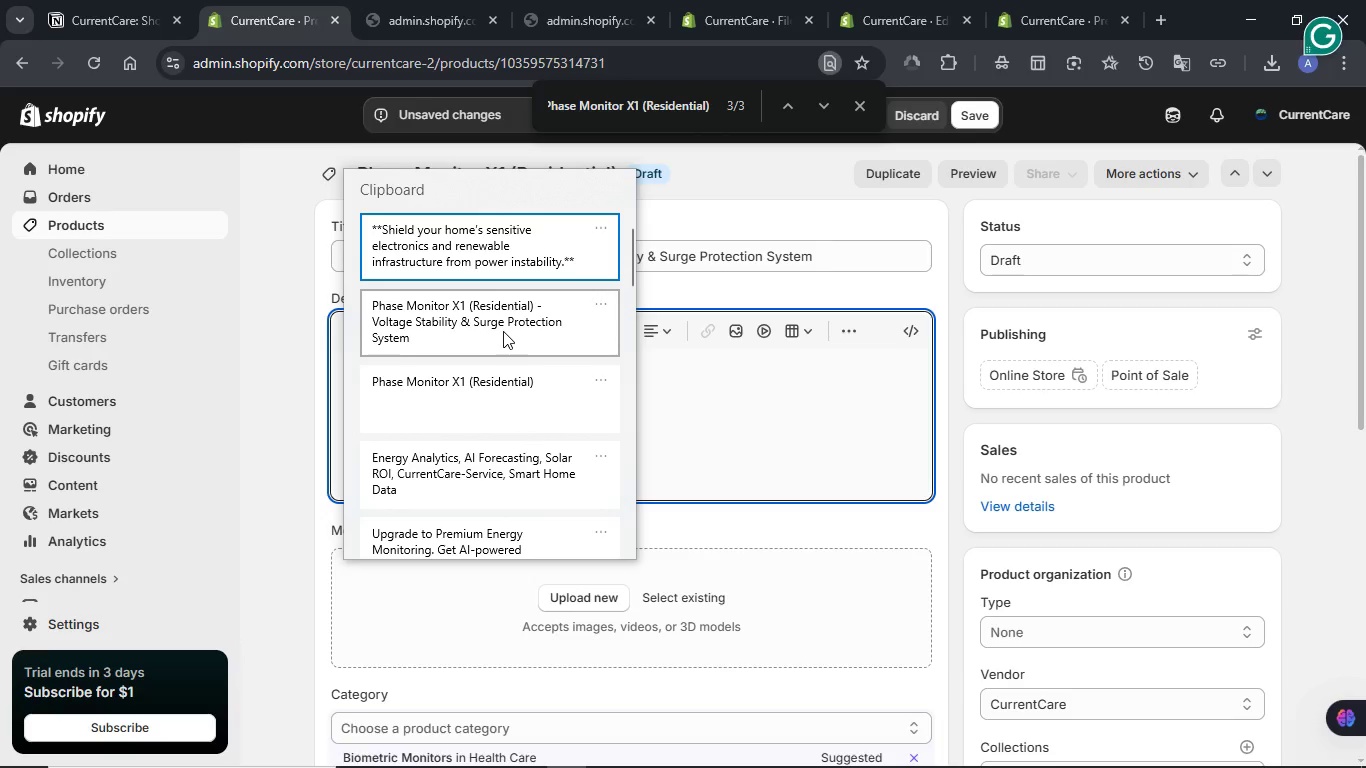 
left_click([469, 259])
 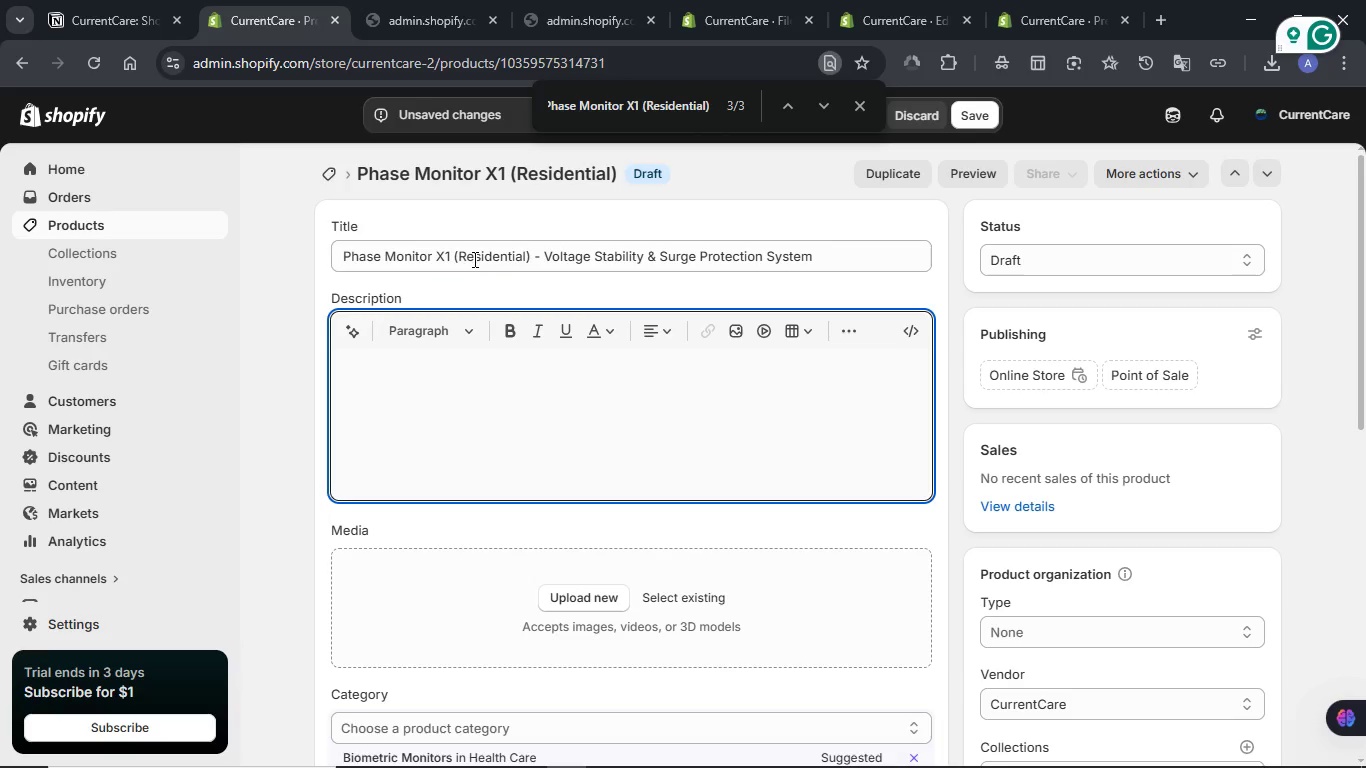 
key(Control+ControlLeft)
 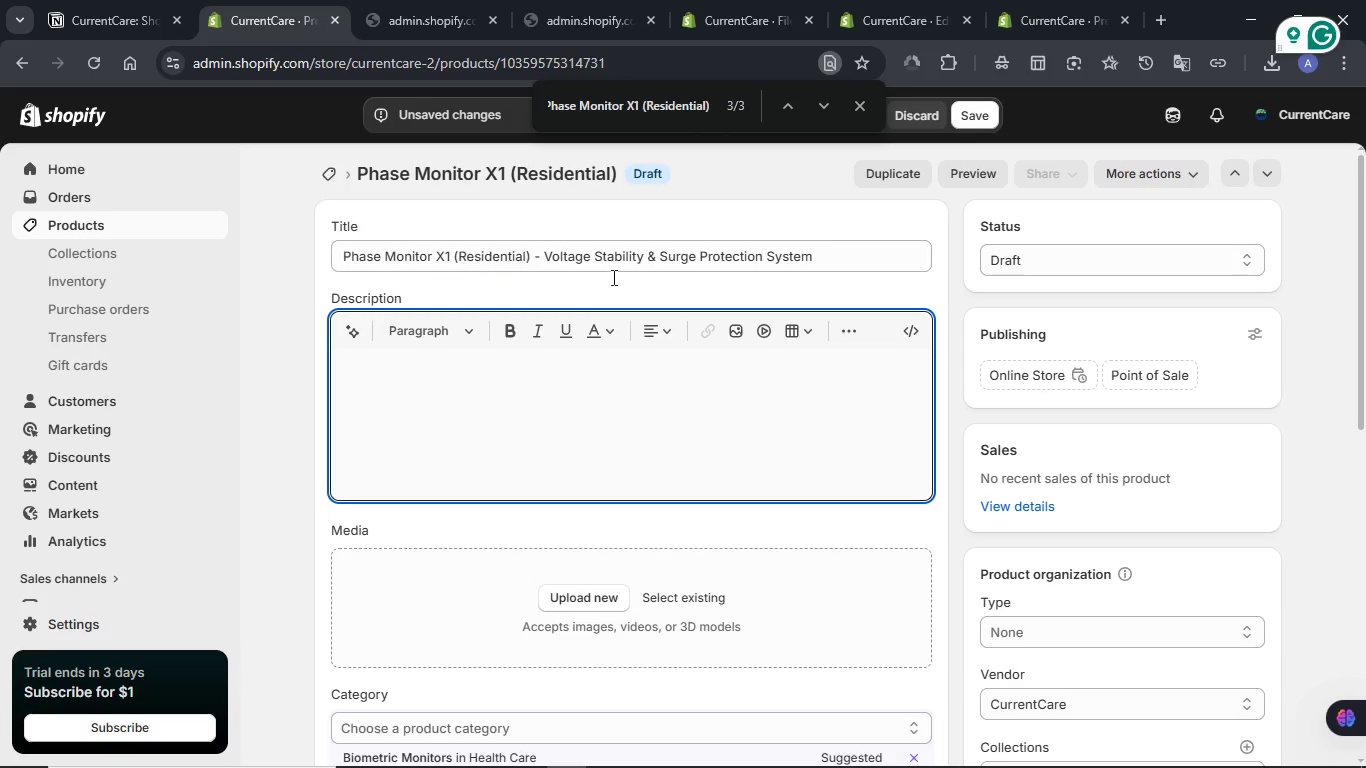 
wait(6.78)
 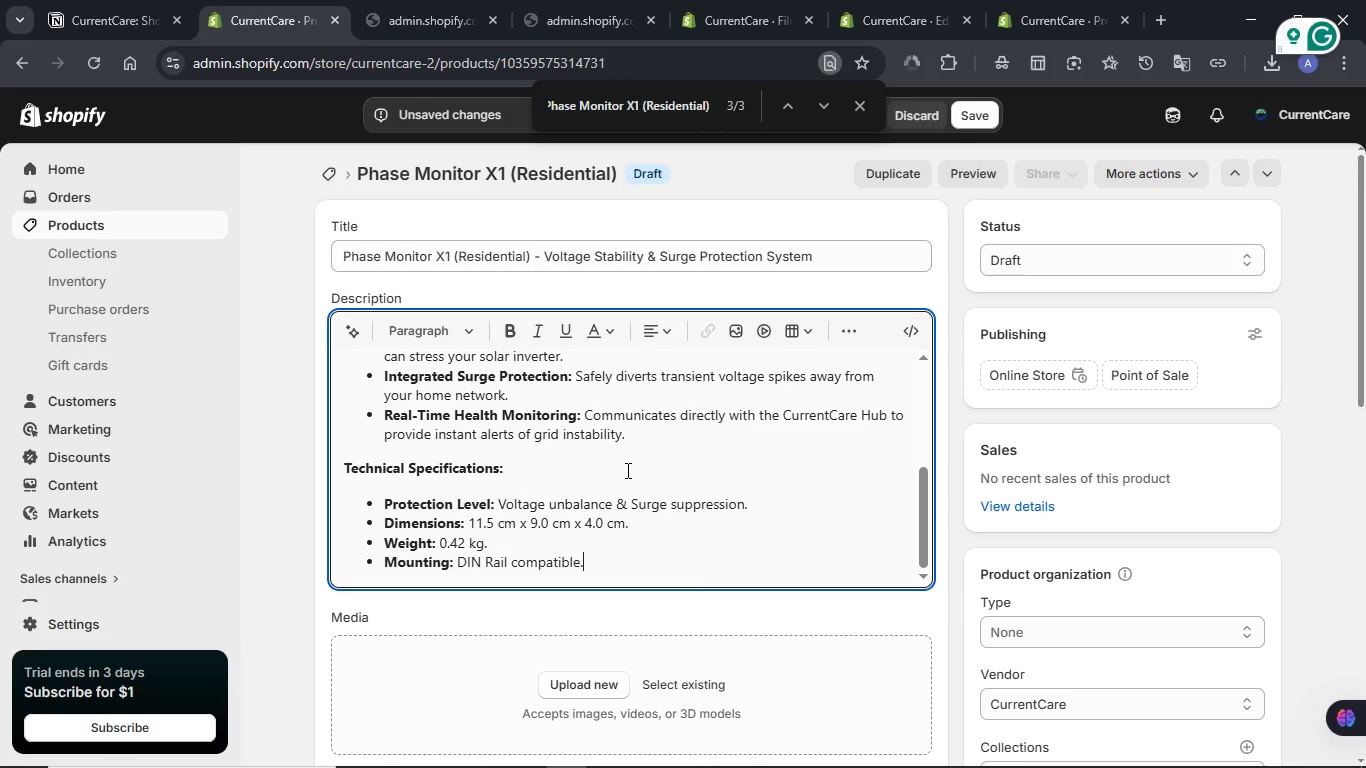 
scroll: coordinate [622, 468], scroll_direction: up, amount: 1.0
 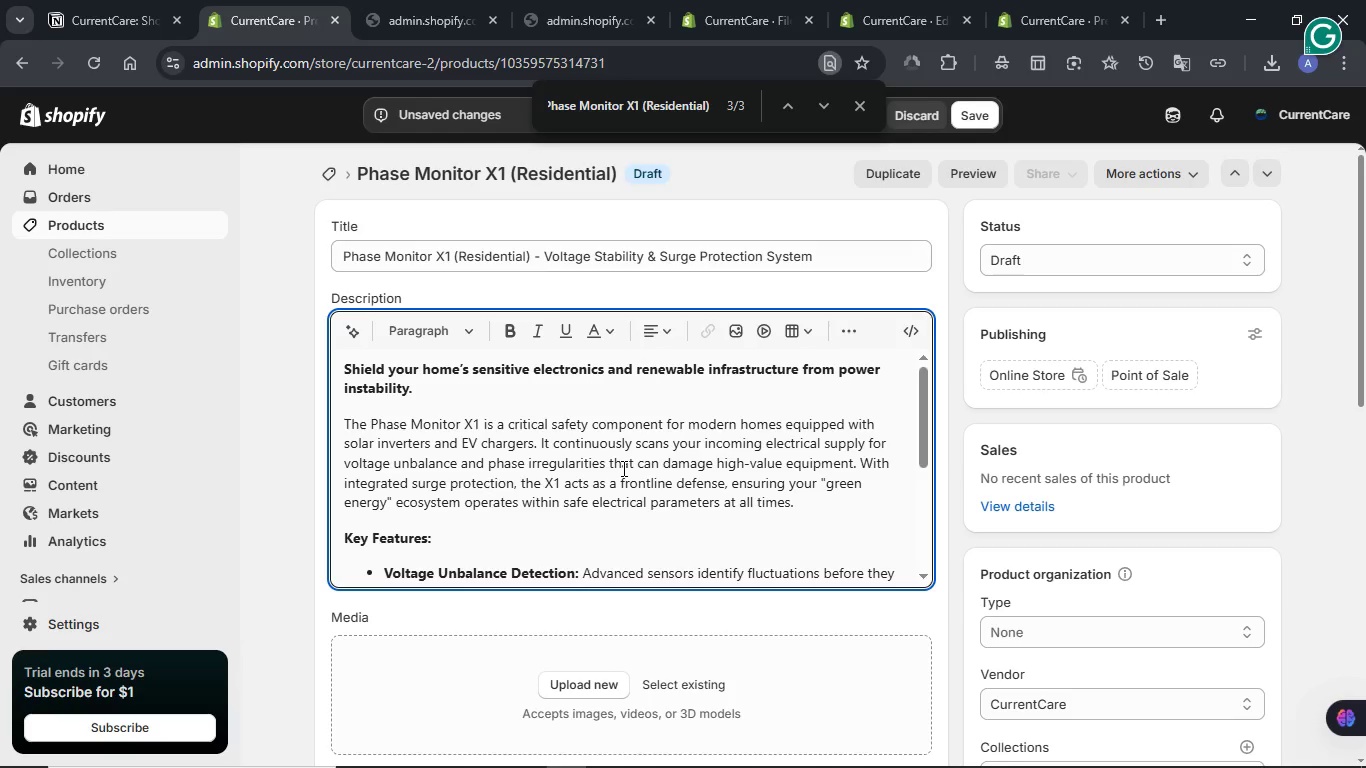 
scroll: coordinate [622, 468], scroll_direction: down, amount: 1.0
 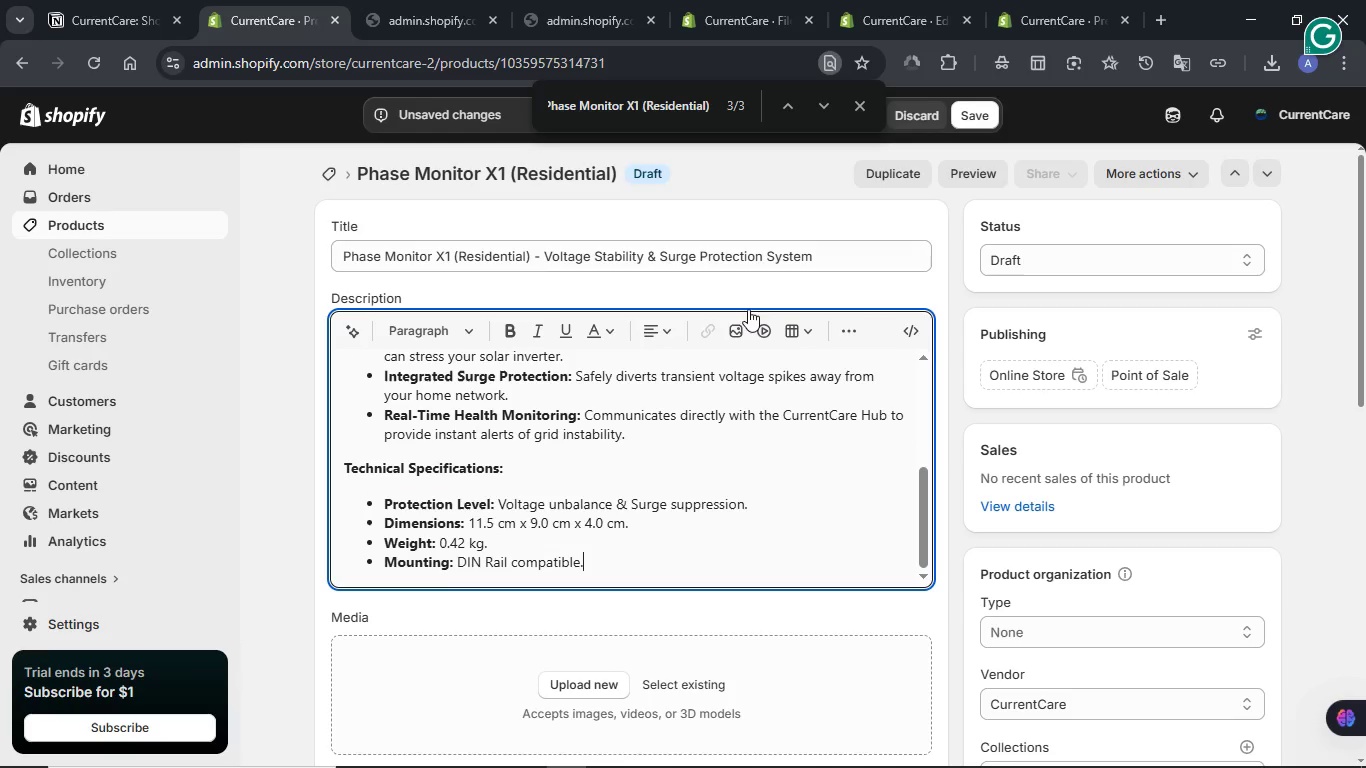 
left_click([972, 111])
 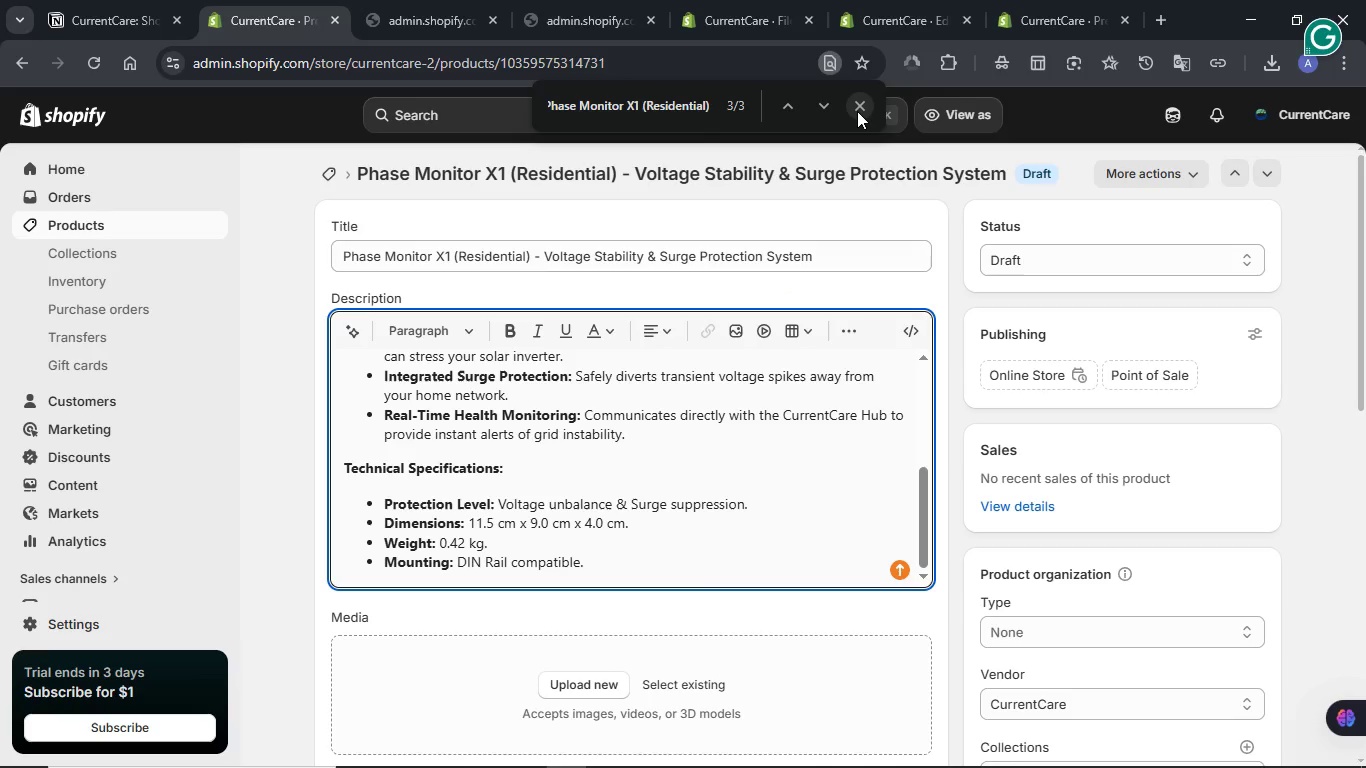 
wait(20.95)
 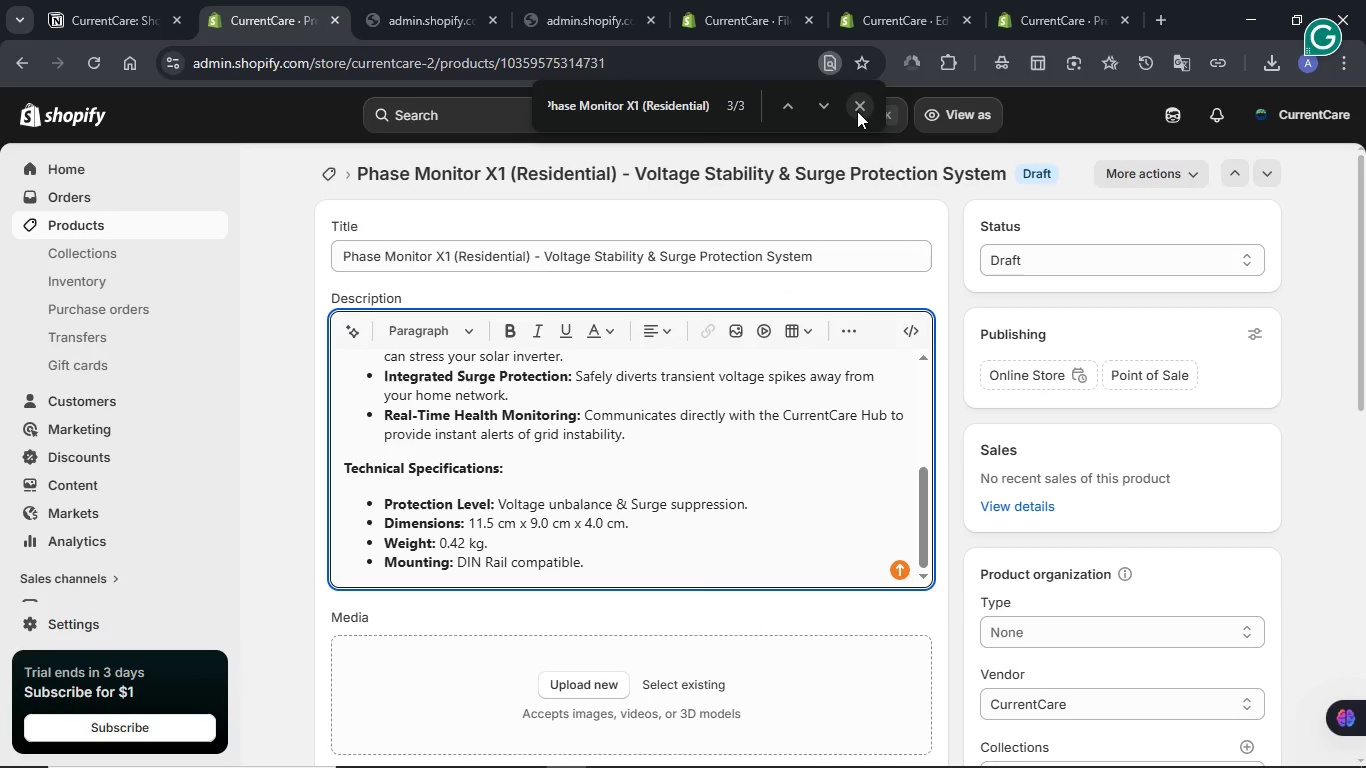 
left_click([857, 111])
 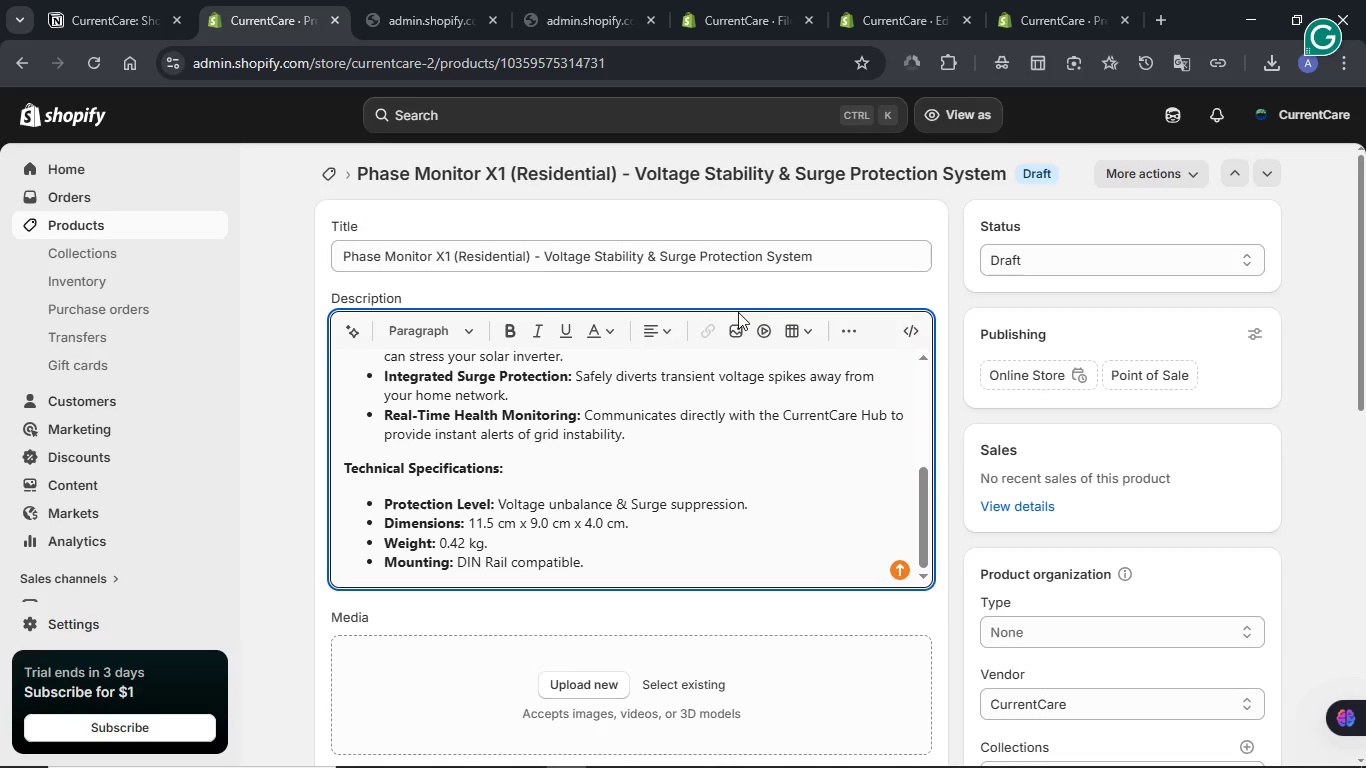 
scroll: coordinate [738, 312], scroll_direction: down, amount: 1.0
 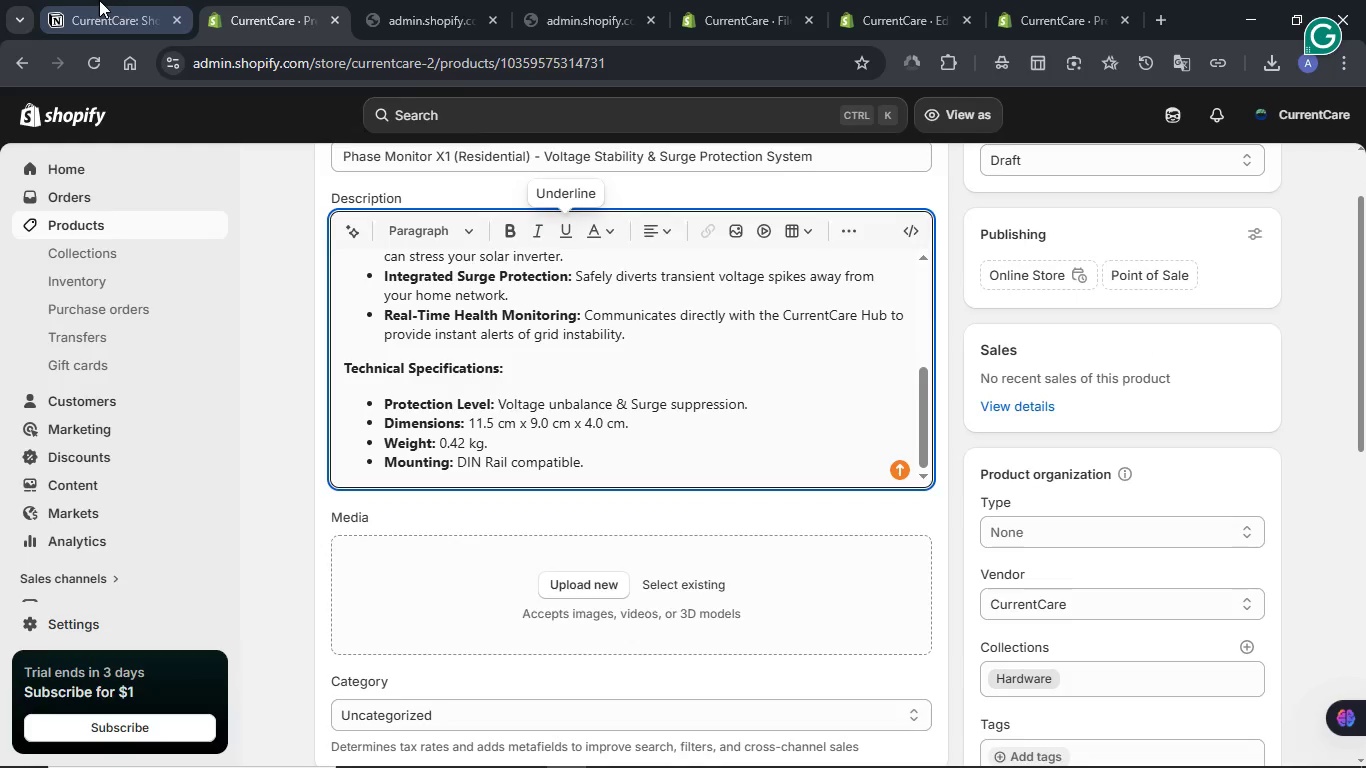 
left_click([99, 0])
 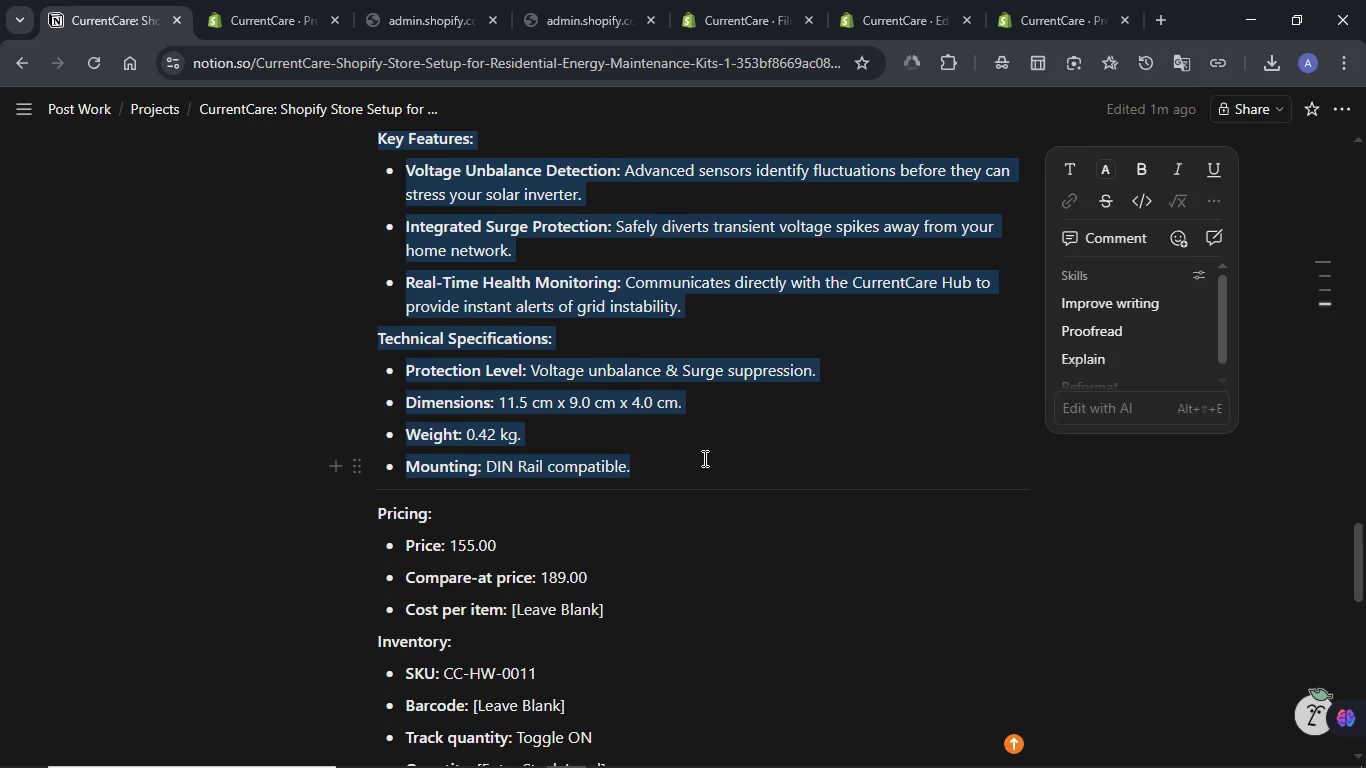 
scroll: coordinate [703, 458], scroll_direction: down, amount: 1.0
 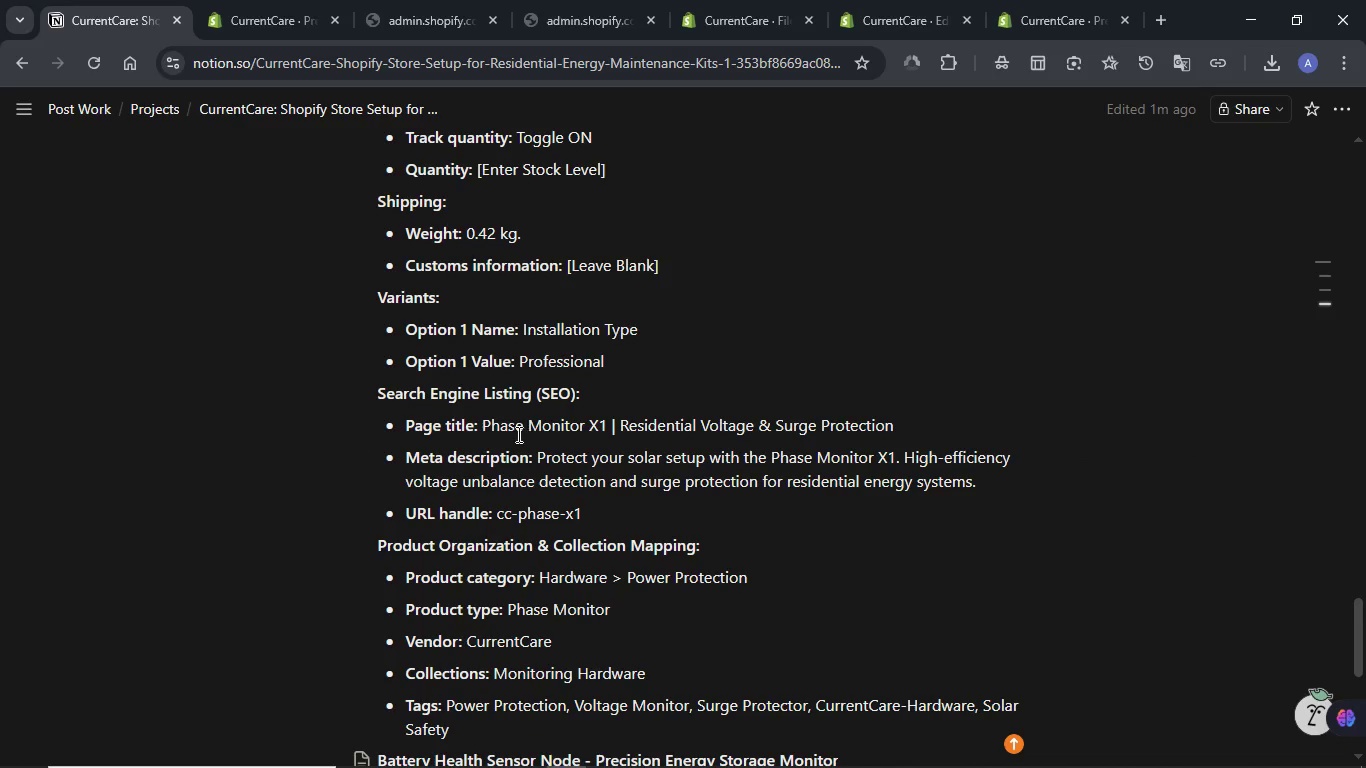 
left_click_drag(start_coordinate=[483, 423], to_coordinate=[942, 423])
 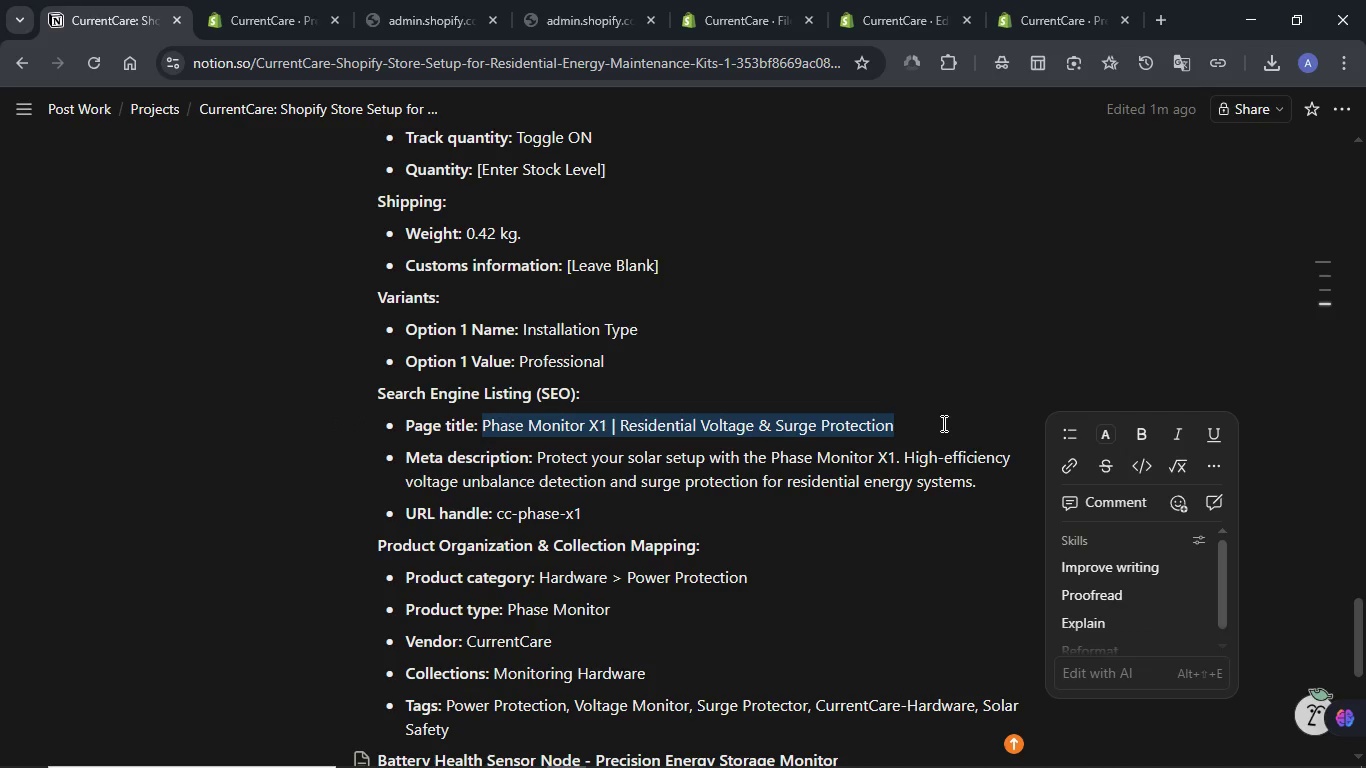 
key(Control+C)
 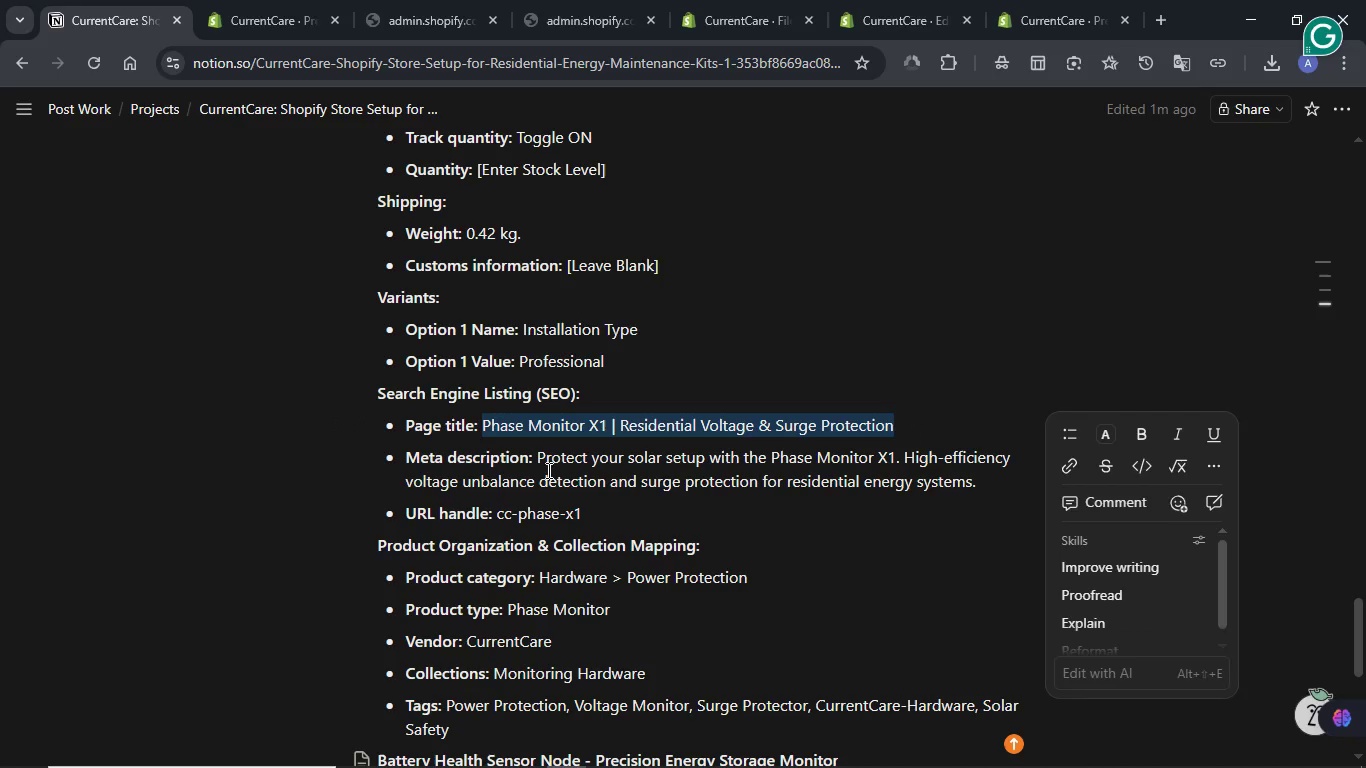 
left_click([547, 470])
 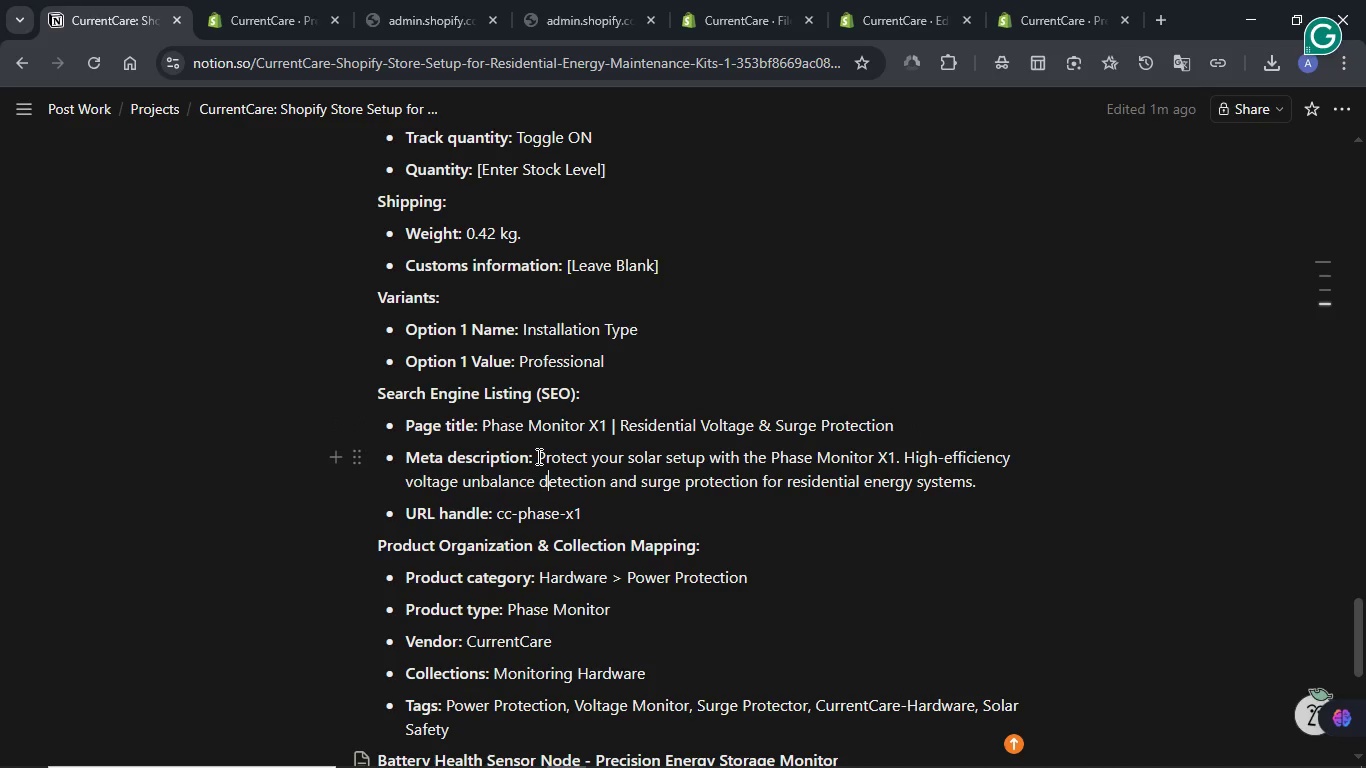 
left_click_drag(start_coordinate=[537, 456], to_coordinate=[1000, 477])
 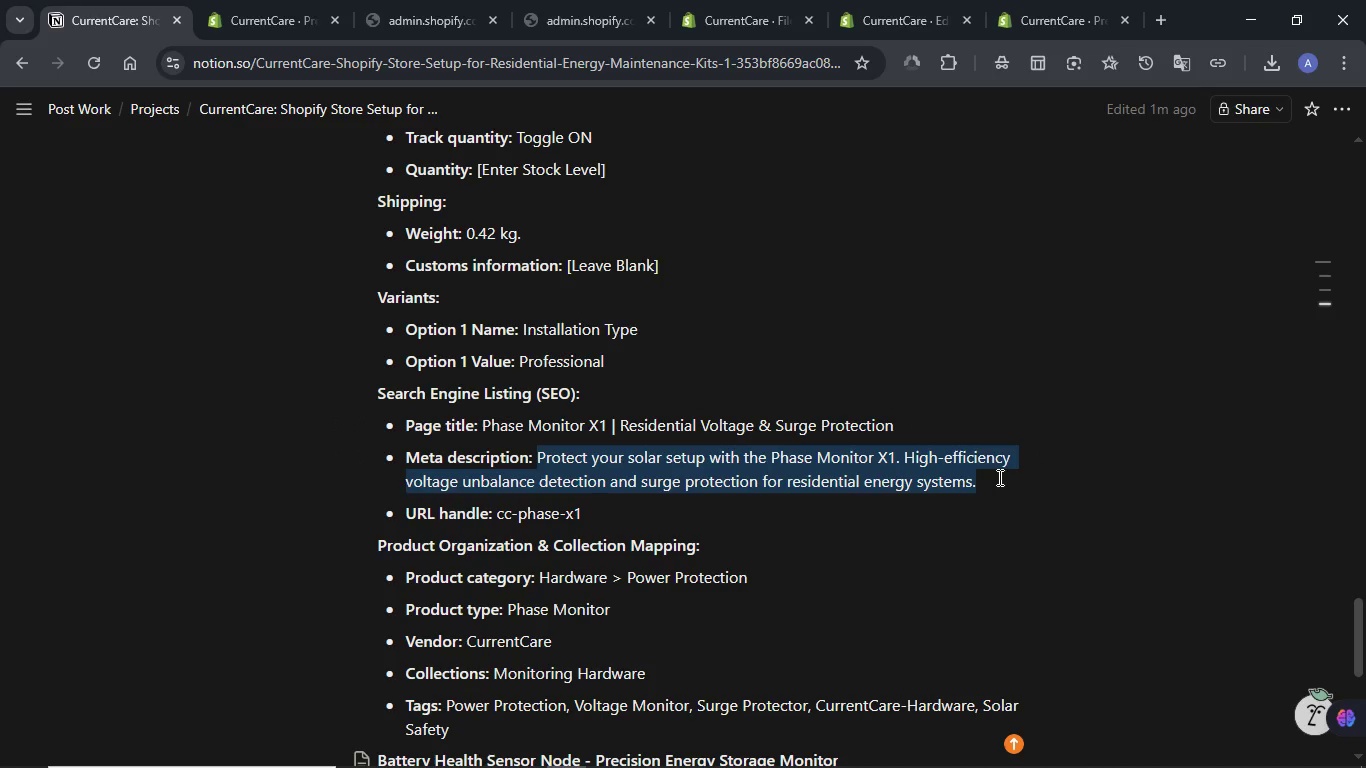 
key(Control+C)
 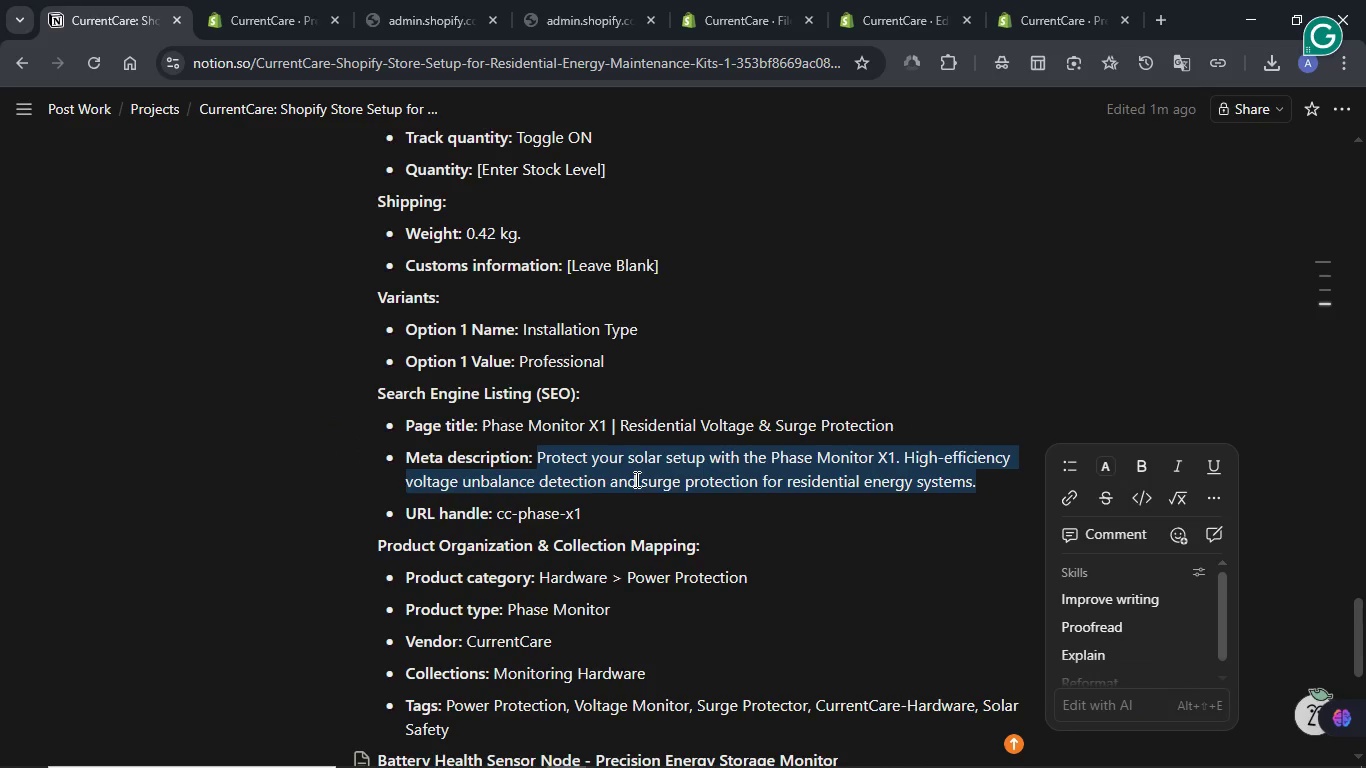 
scroll: coordinate [635, 479], scroll_direction: down, amount: 1.0
 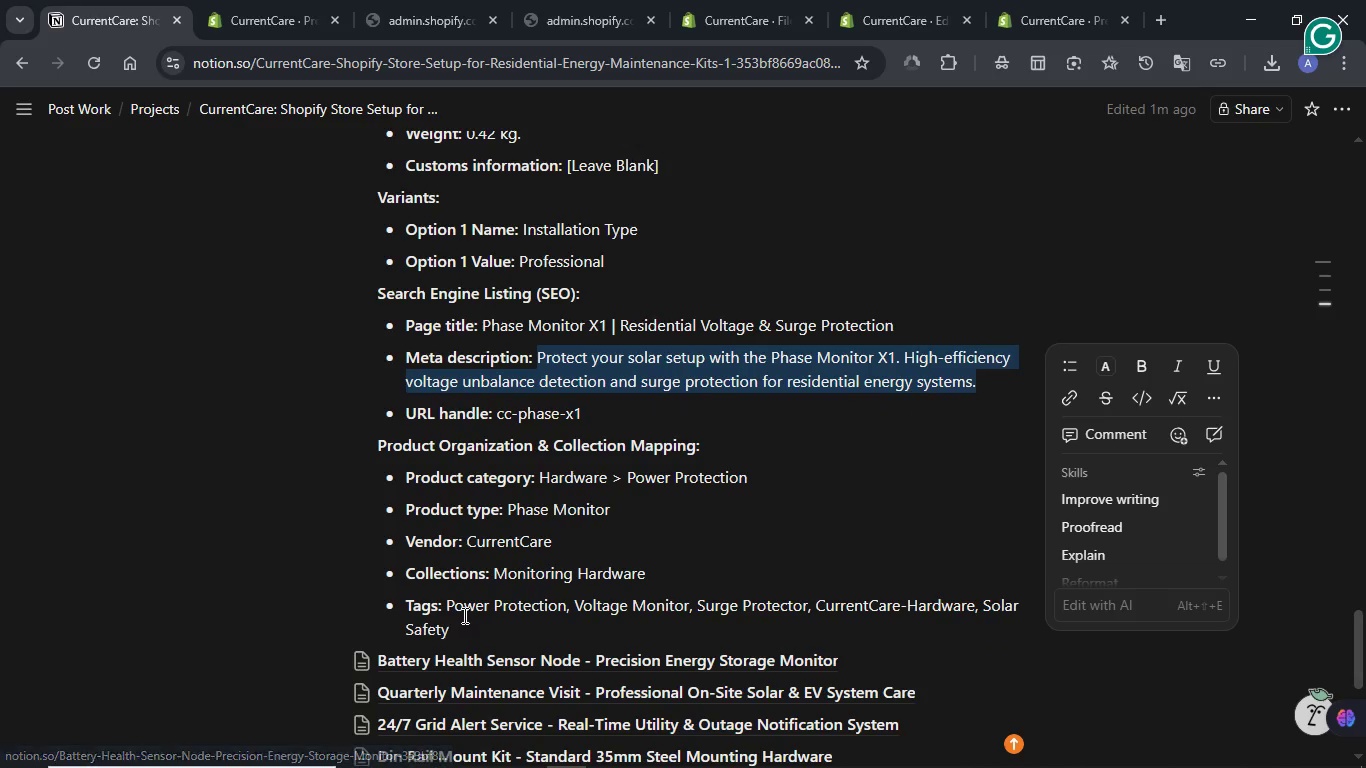 
left_click_drag(start_coordinate=[448, 602], to_coordinate=[477, 627])
 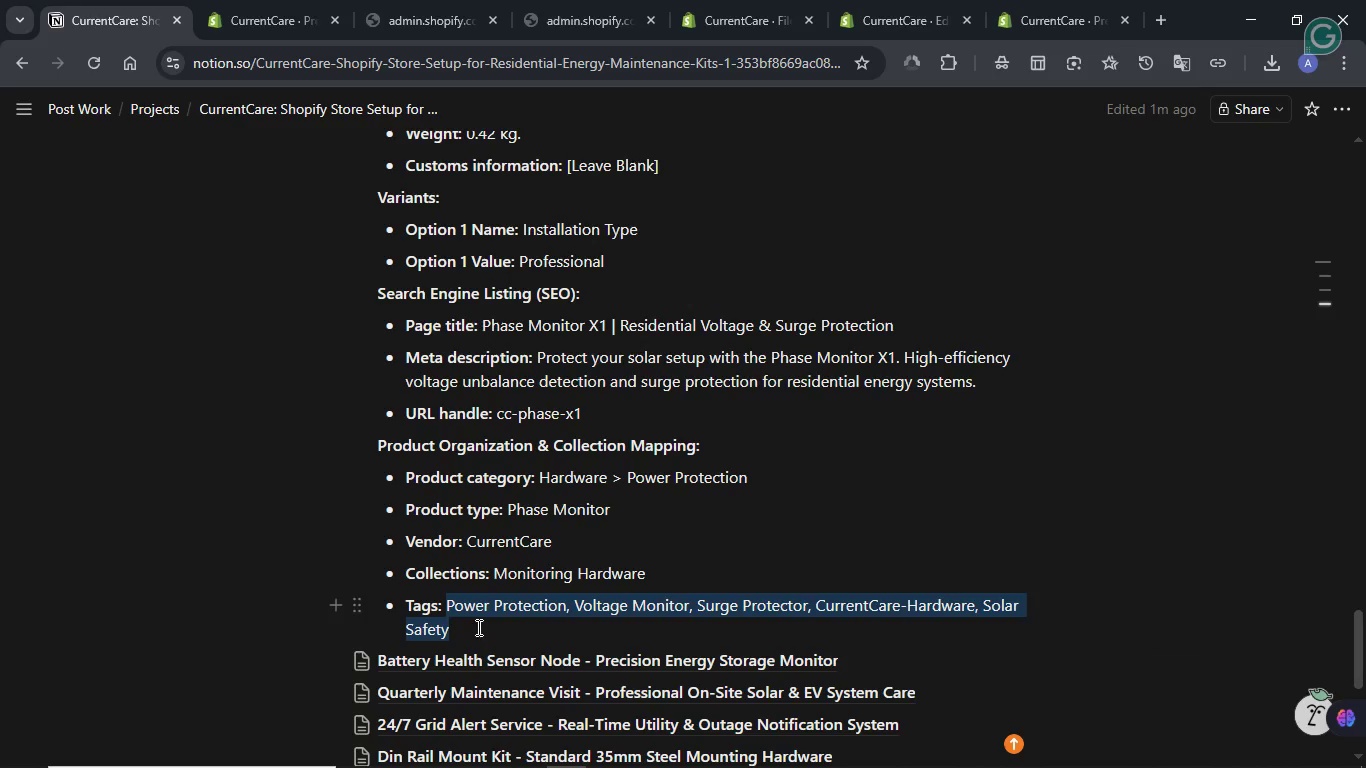 
key(Control+C)
 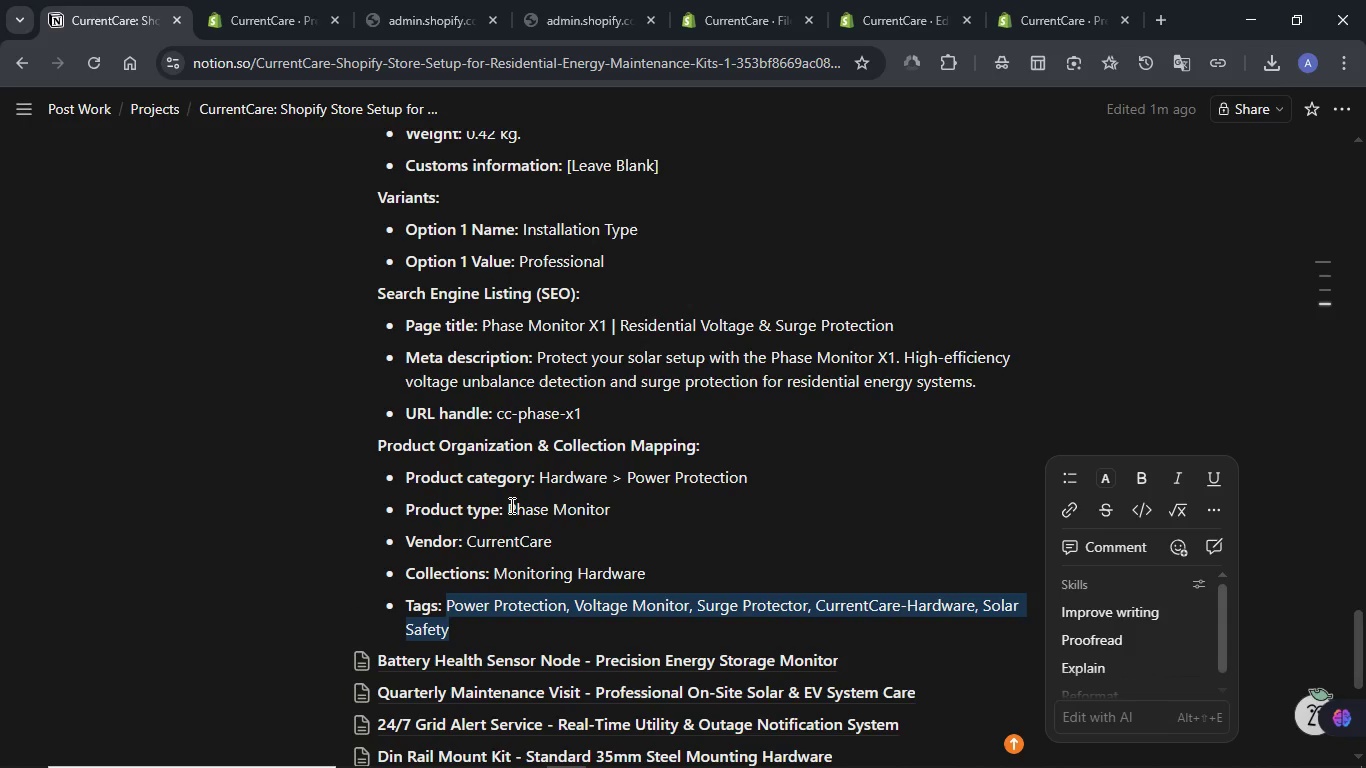 
left_click_drag(start_coordinate=[510, 505], to_coordinate=[622, 507])
 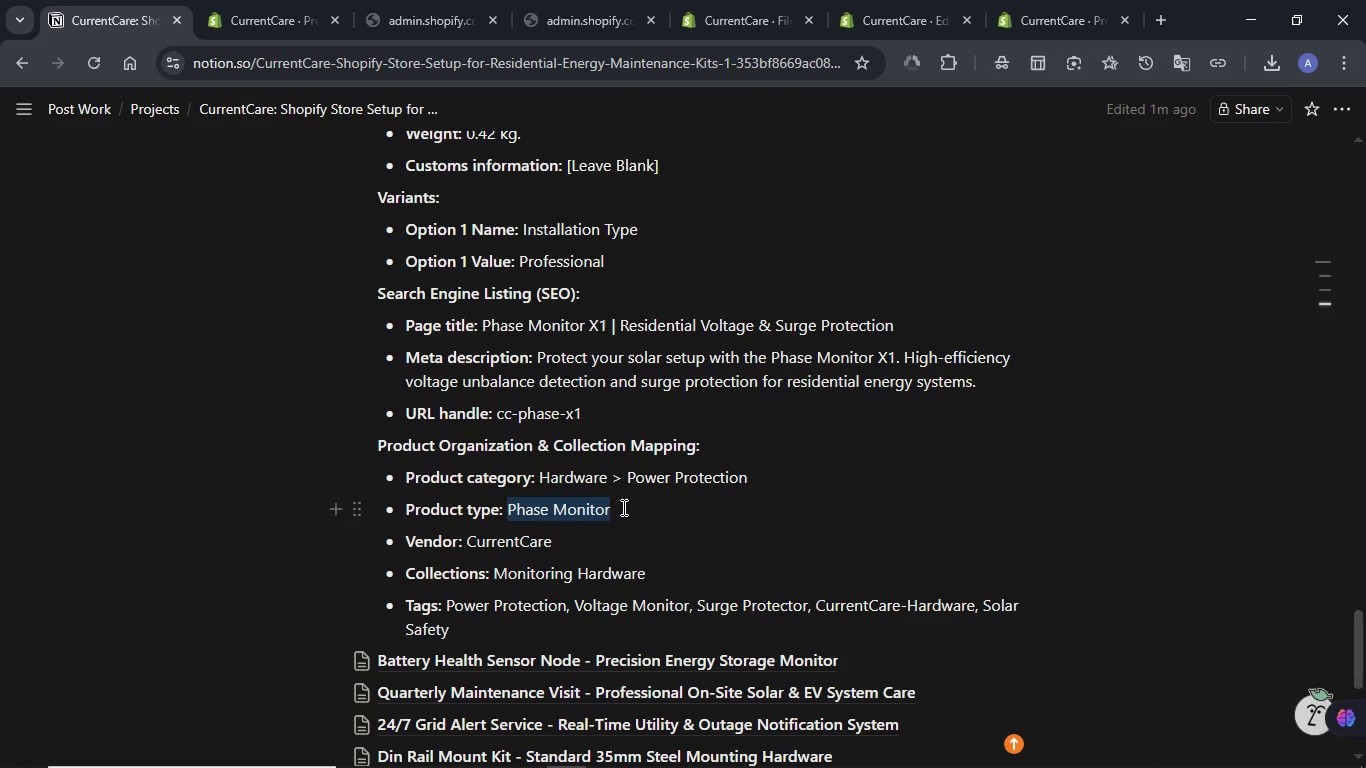 
key(Control+C)
 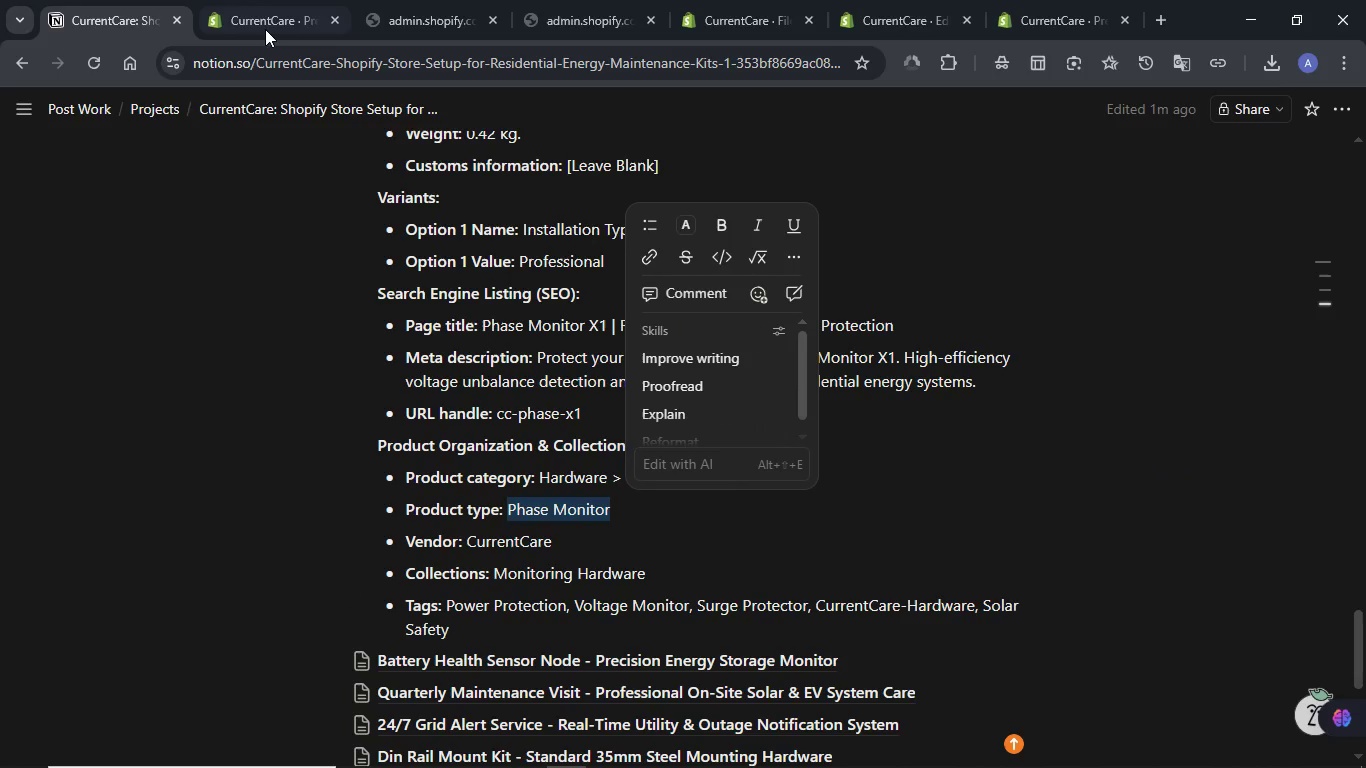 
left_click([265, 29])
 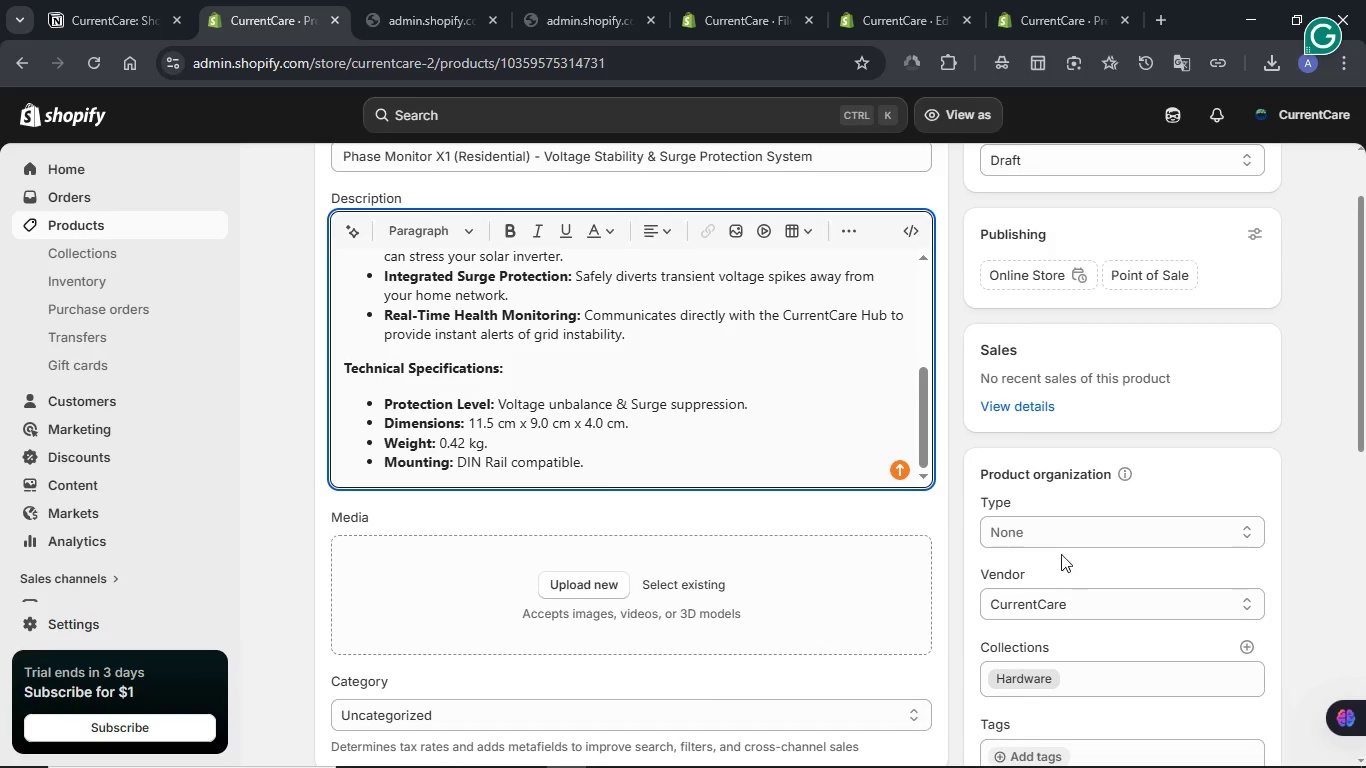 
left_click([1052, 540])
 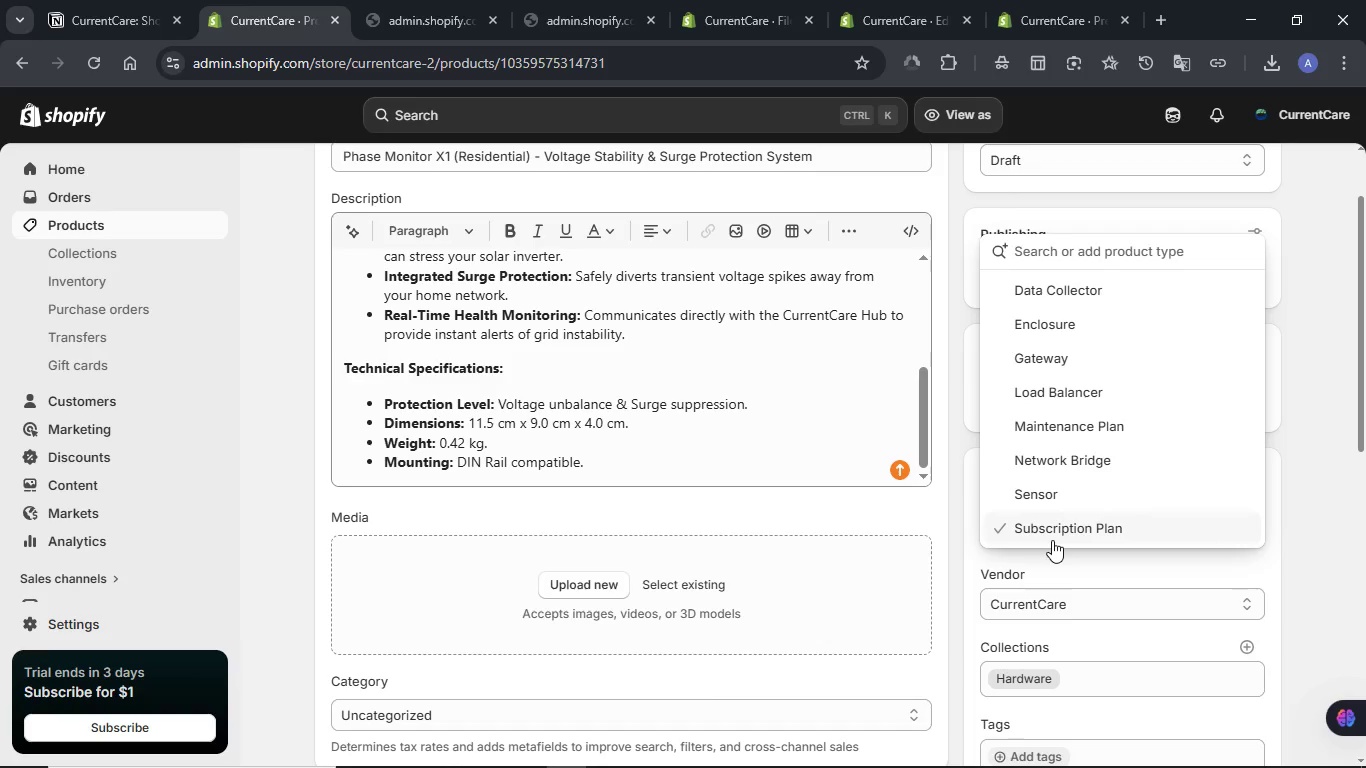 
key(Control+V)
 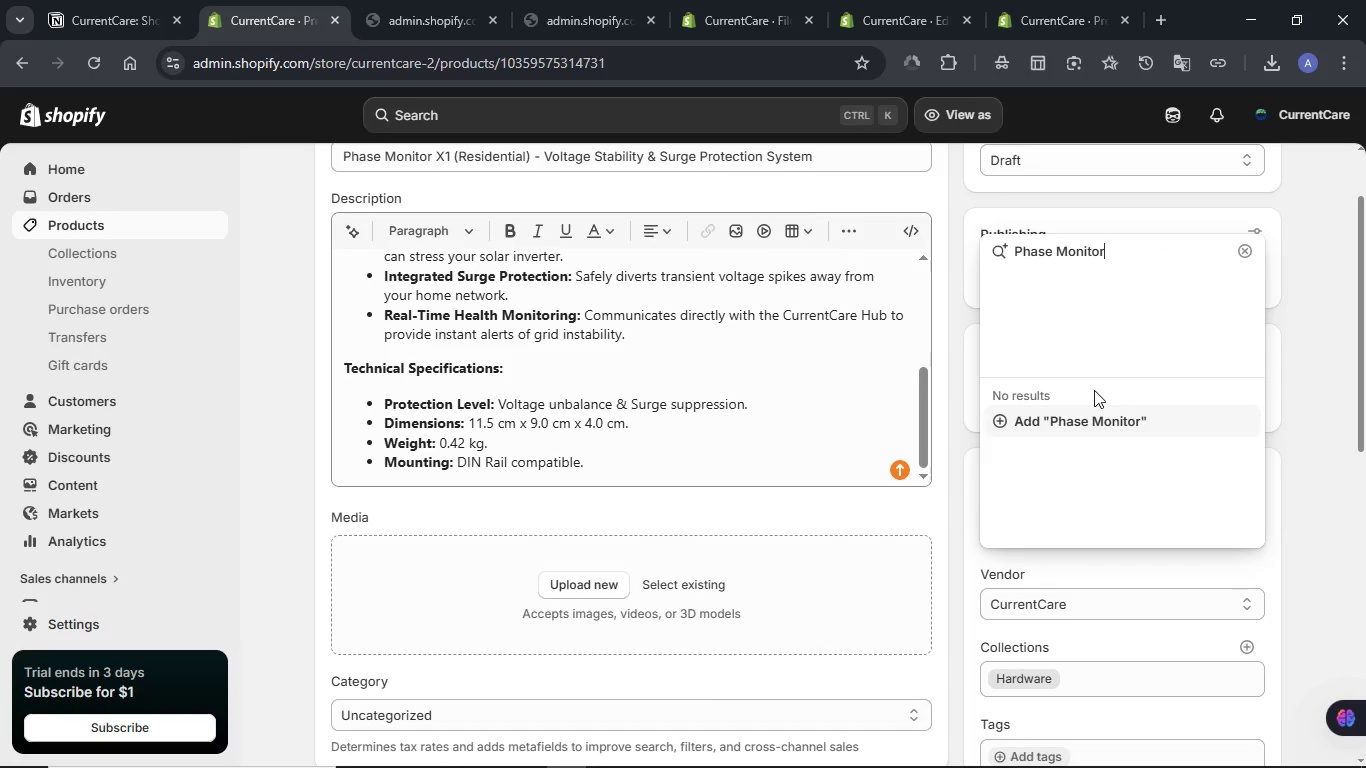 
left_click([1096, 422])
 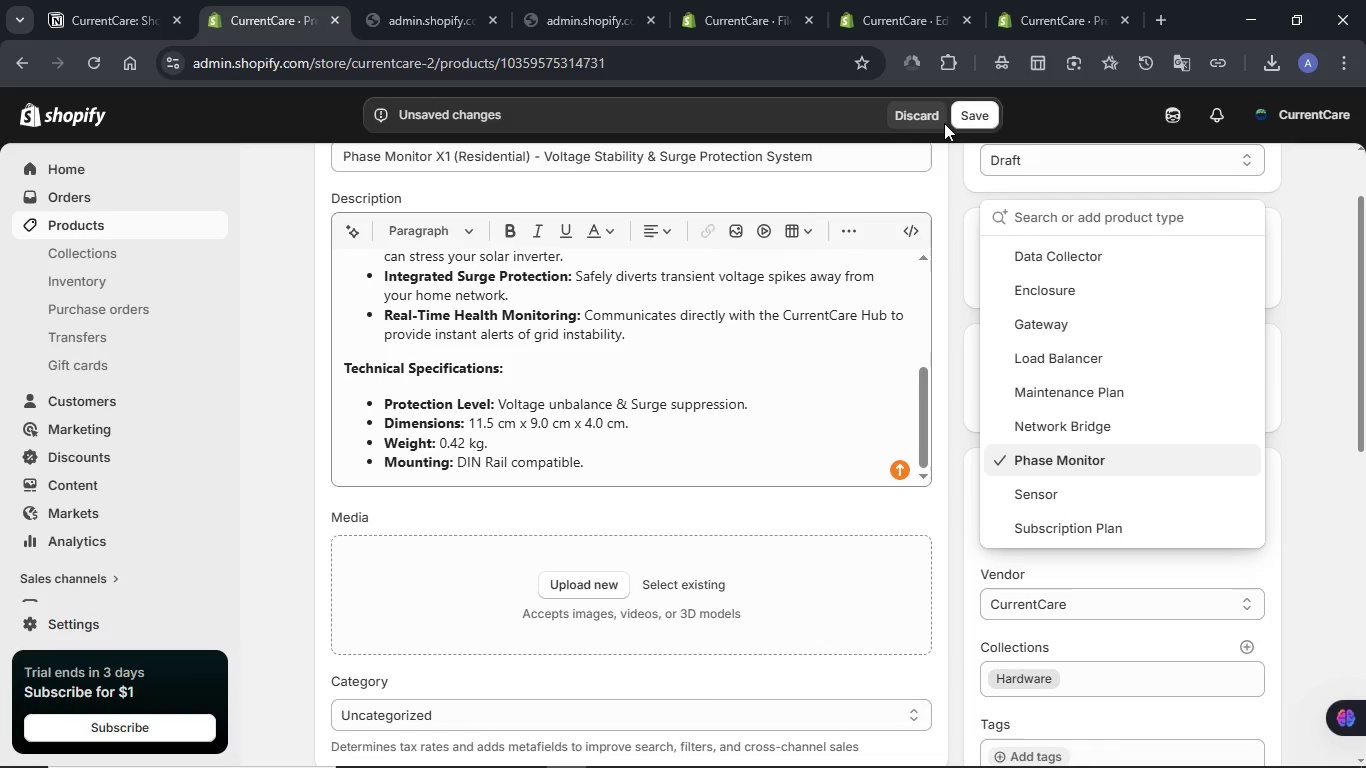 
left_click([981, 114])
 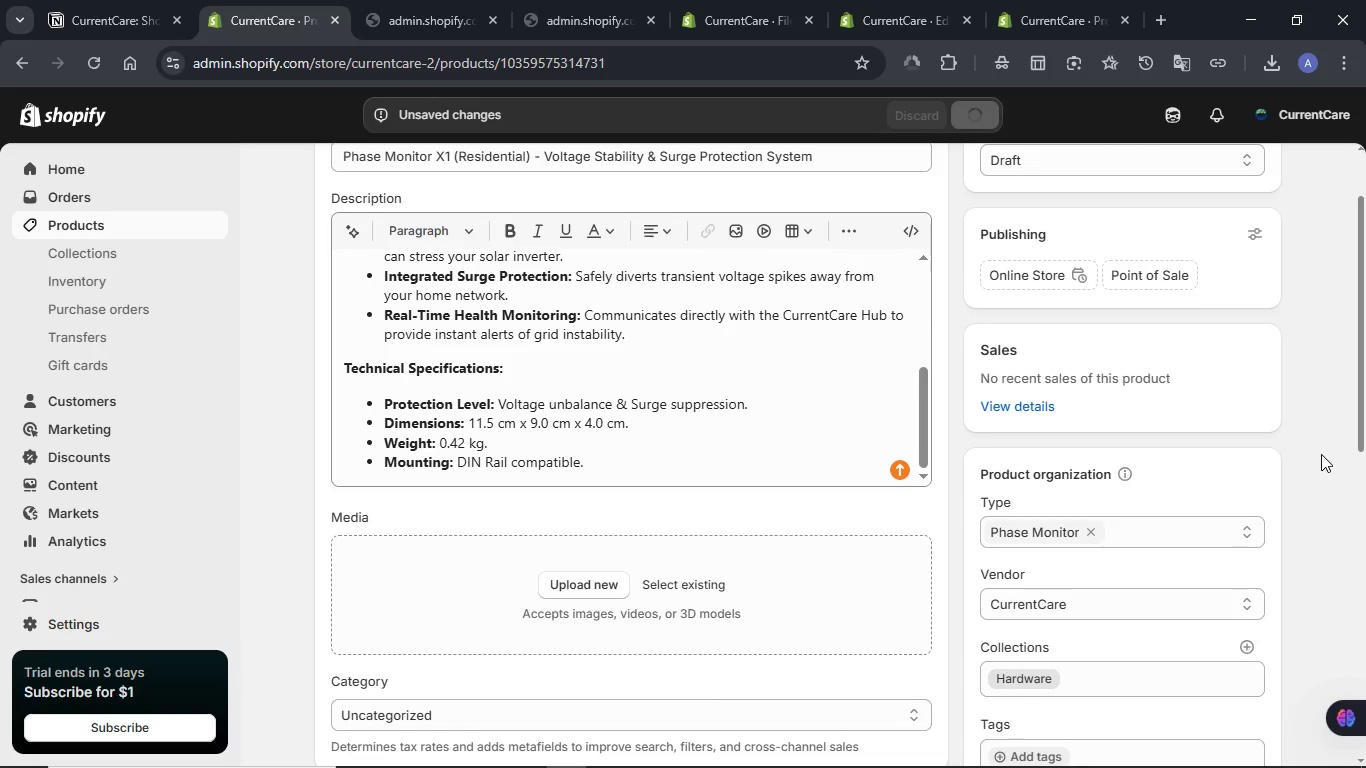 
wait(10.05)
 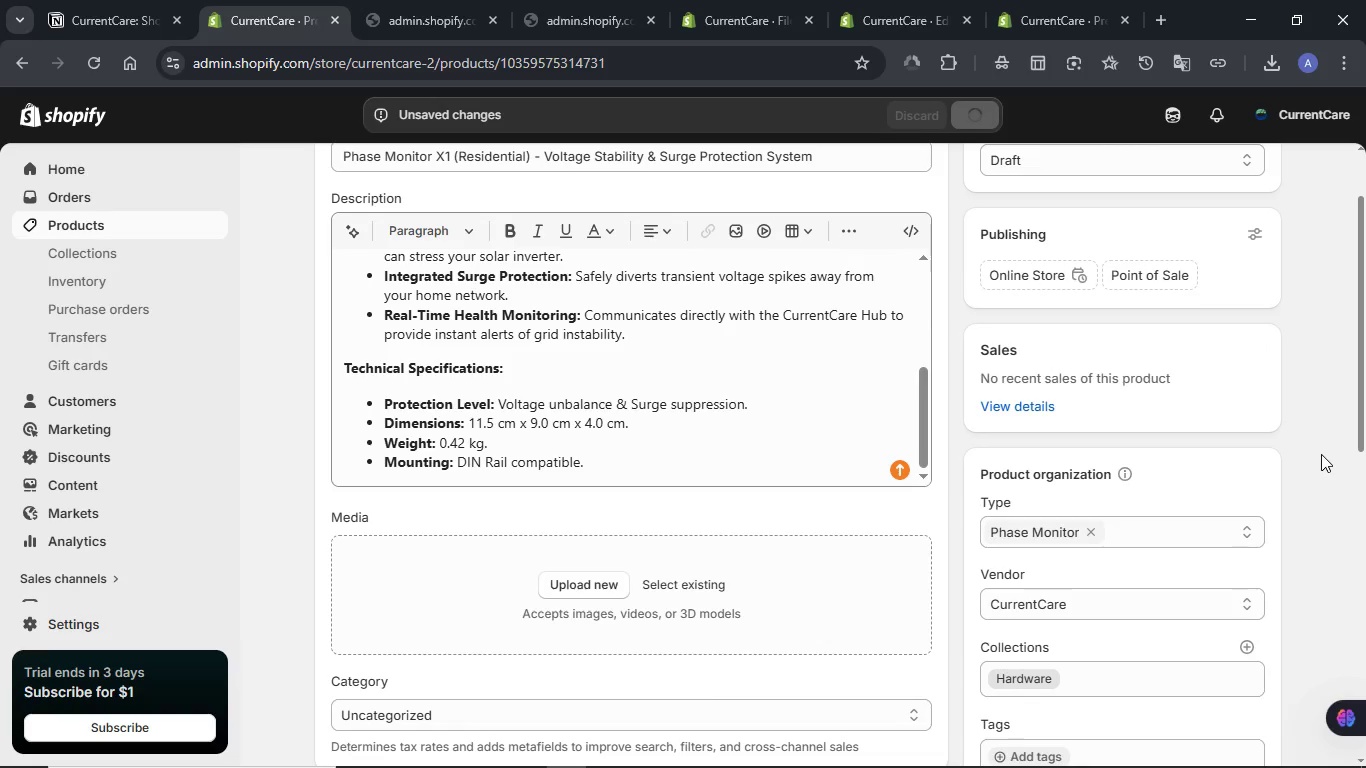 
scroll: coordinate [1308, 464], scroll_direction: down, amount: 1.0
 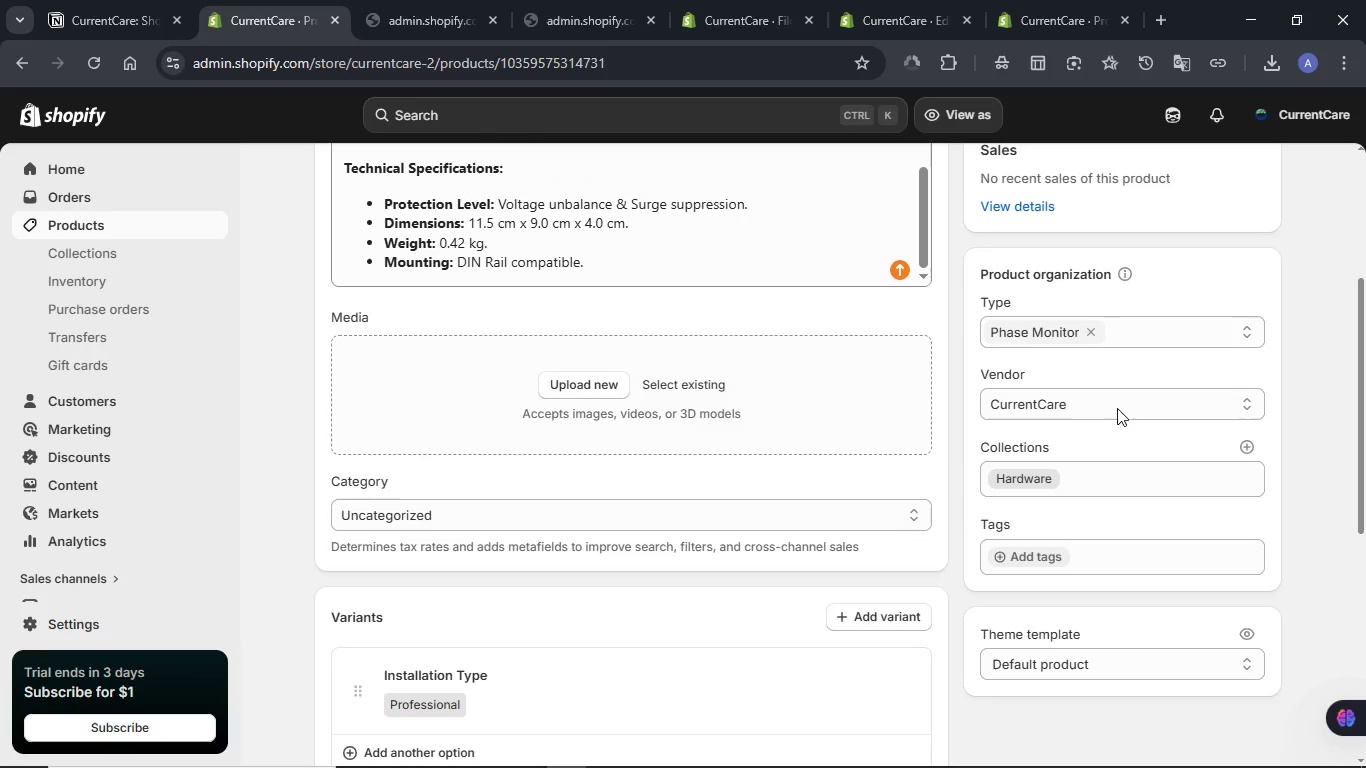 
left_click([1168, 117])
 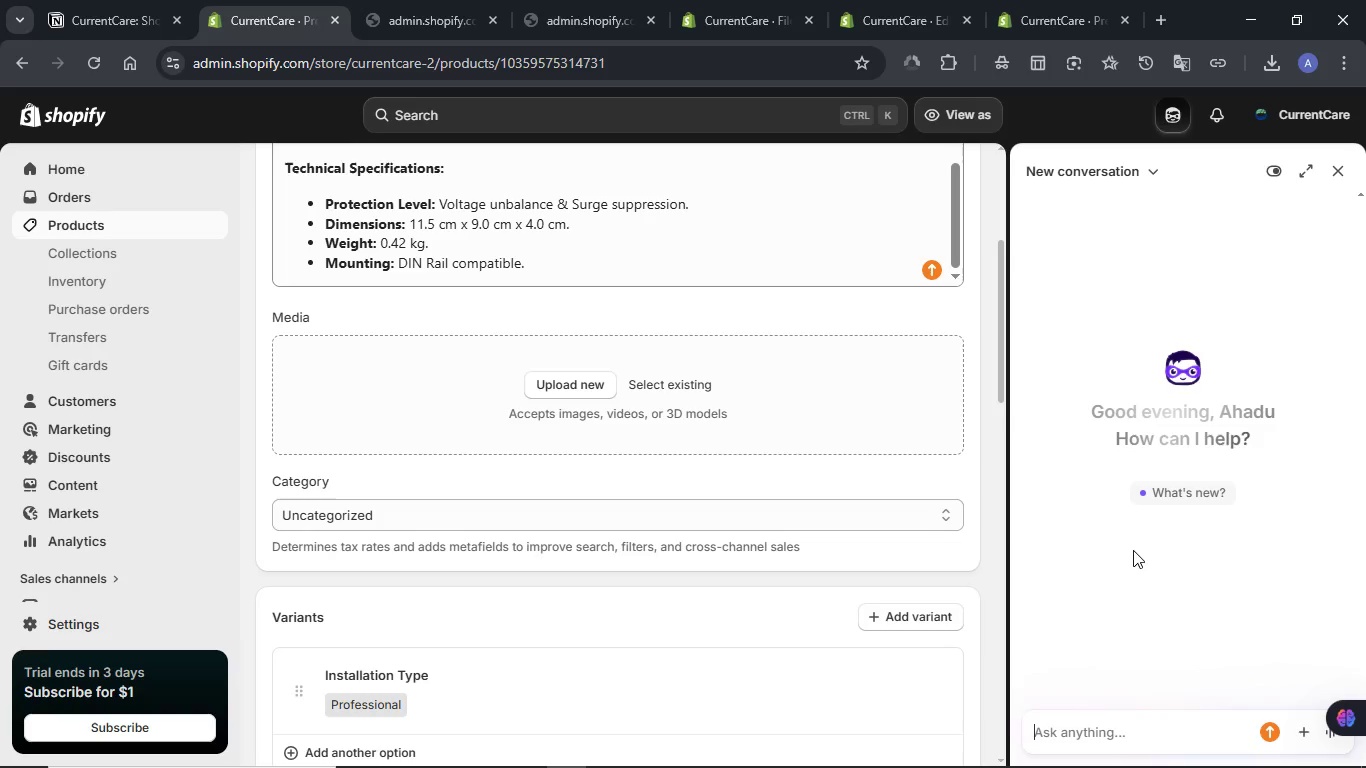 
wait(6.31)
 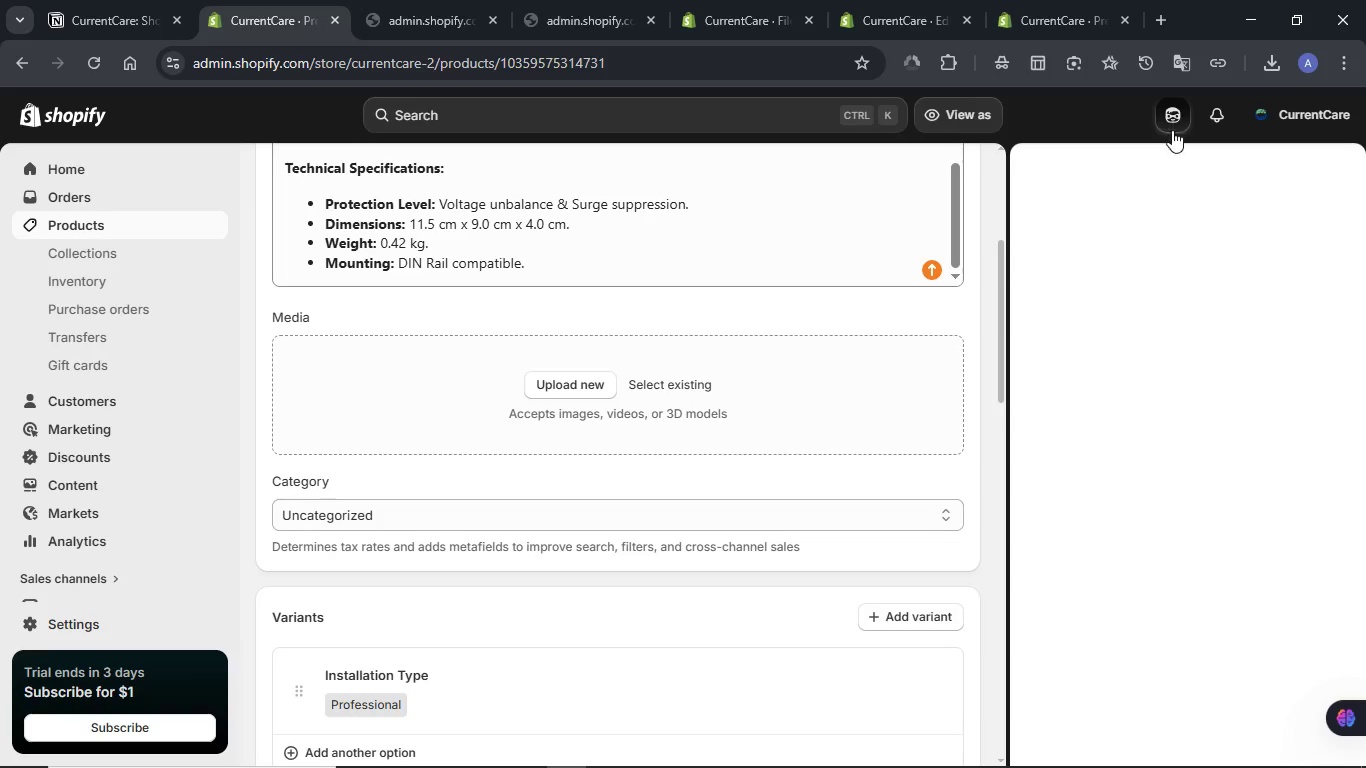 
type(Can you add these tas )
key(Backspace)
key(Backspace)
type(gs to this product)
 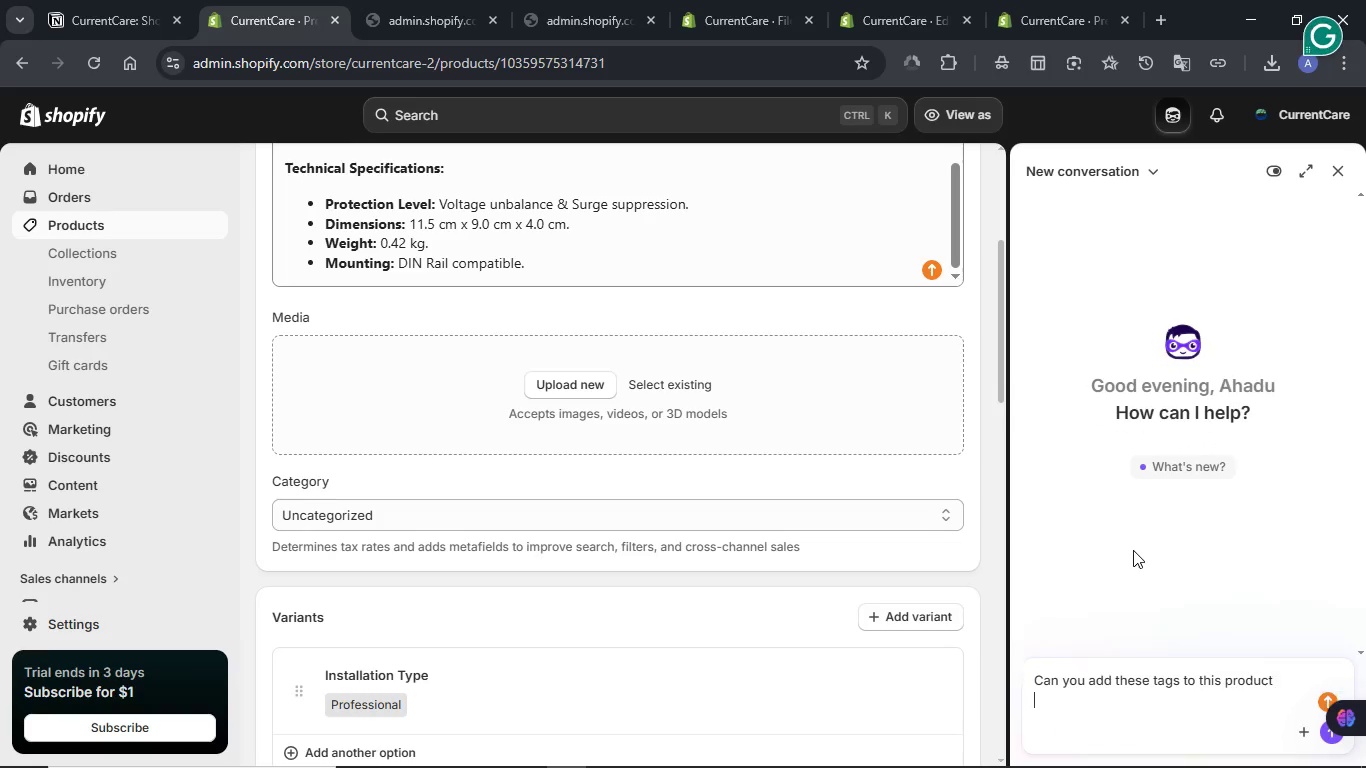 
key(Shift+Enter)
 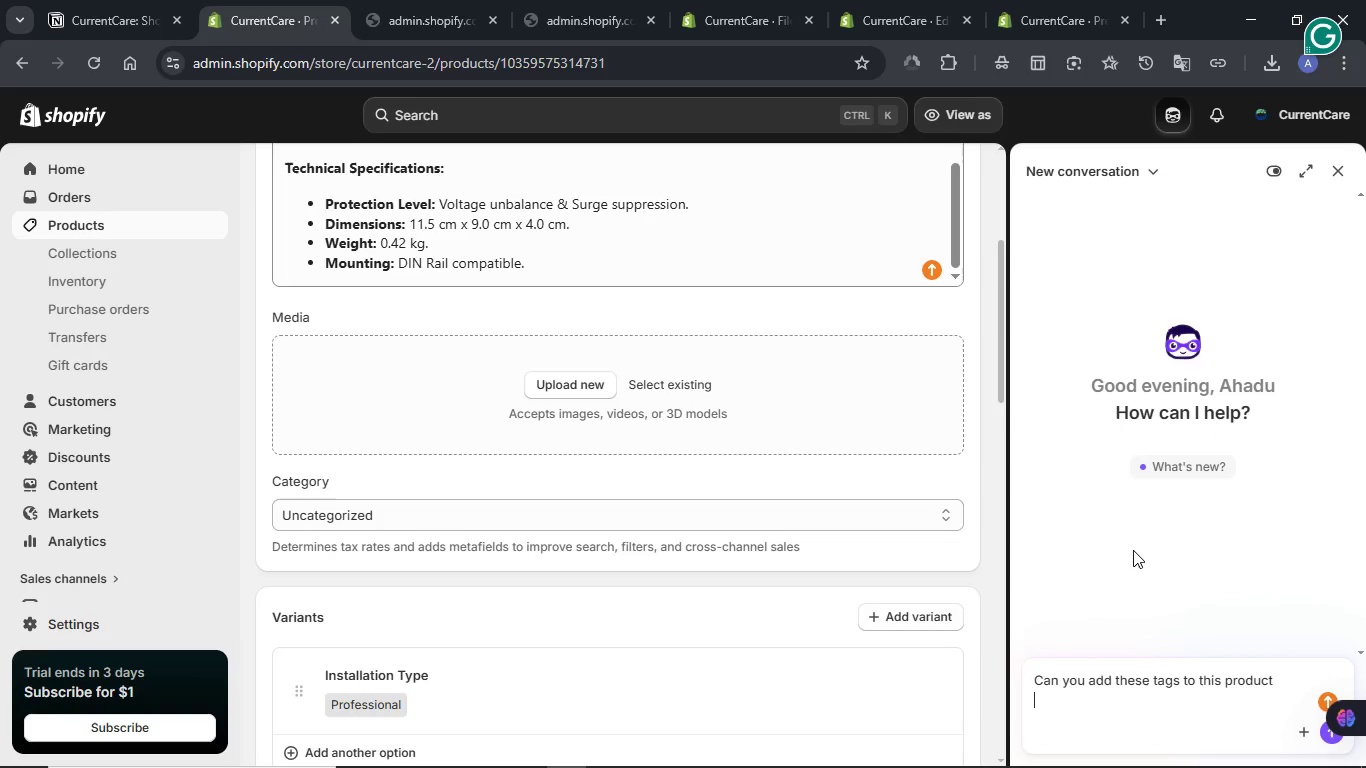 
key(Meta+V)
 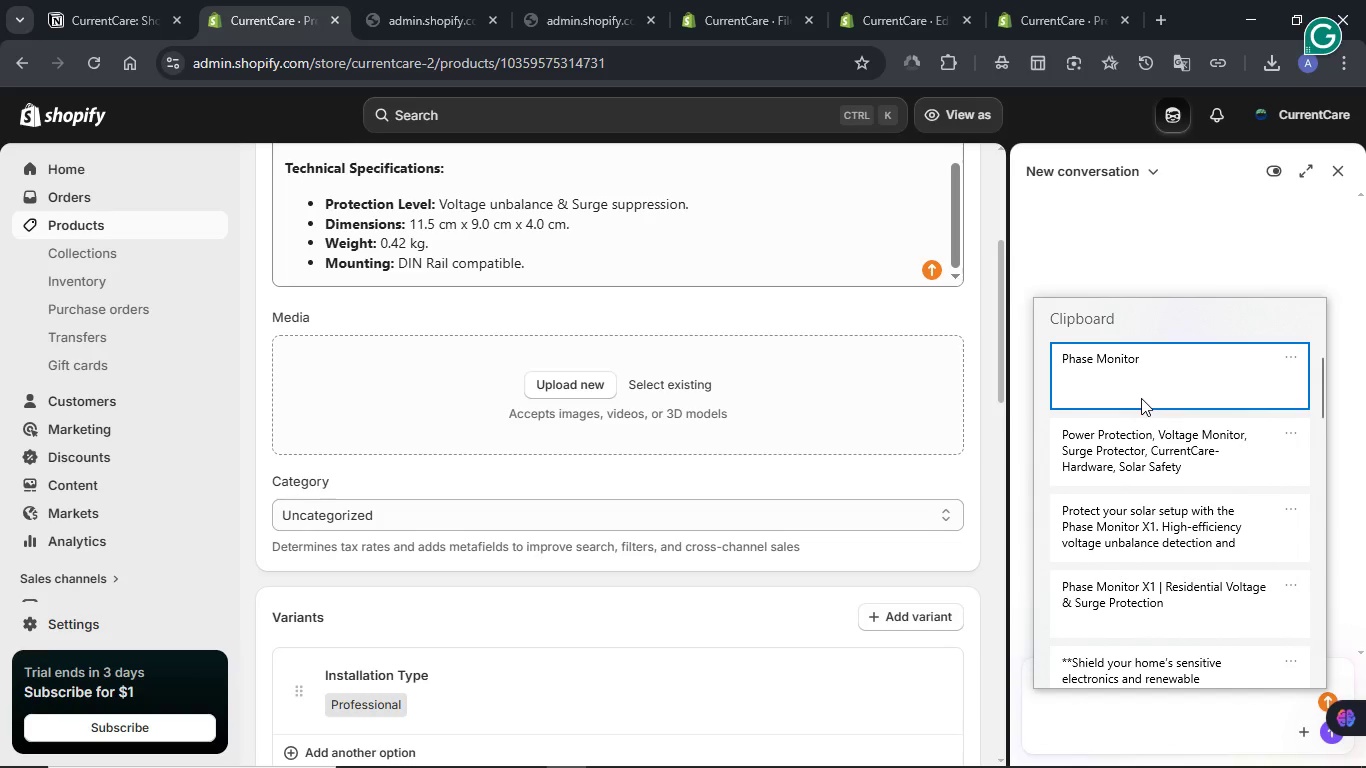 
left_click([1141, 445])
 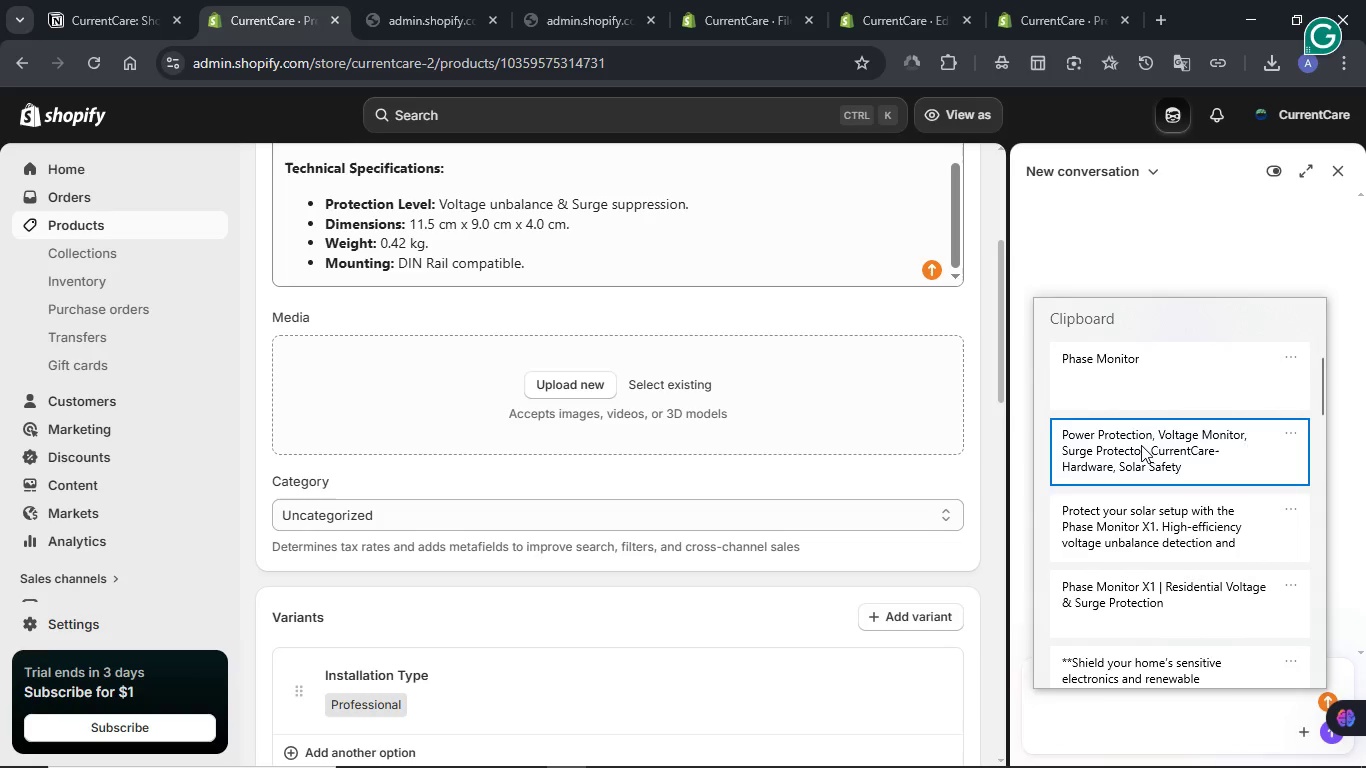 
key(Control+ControlLeft)
 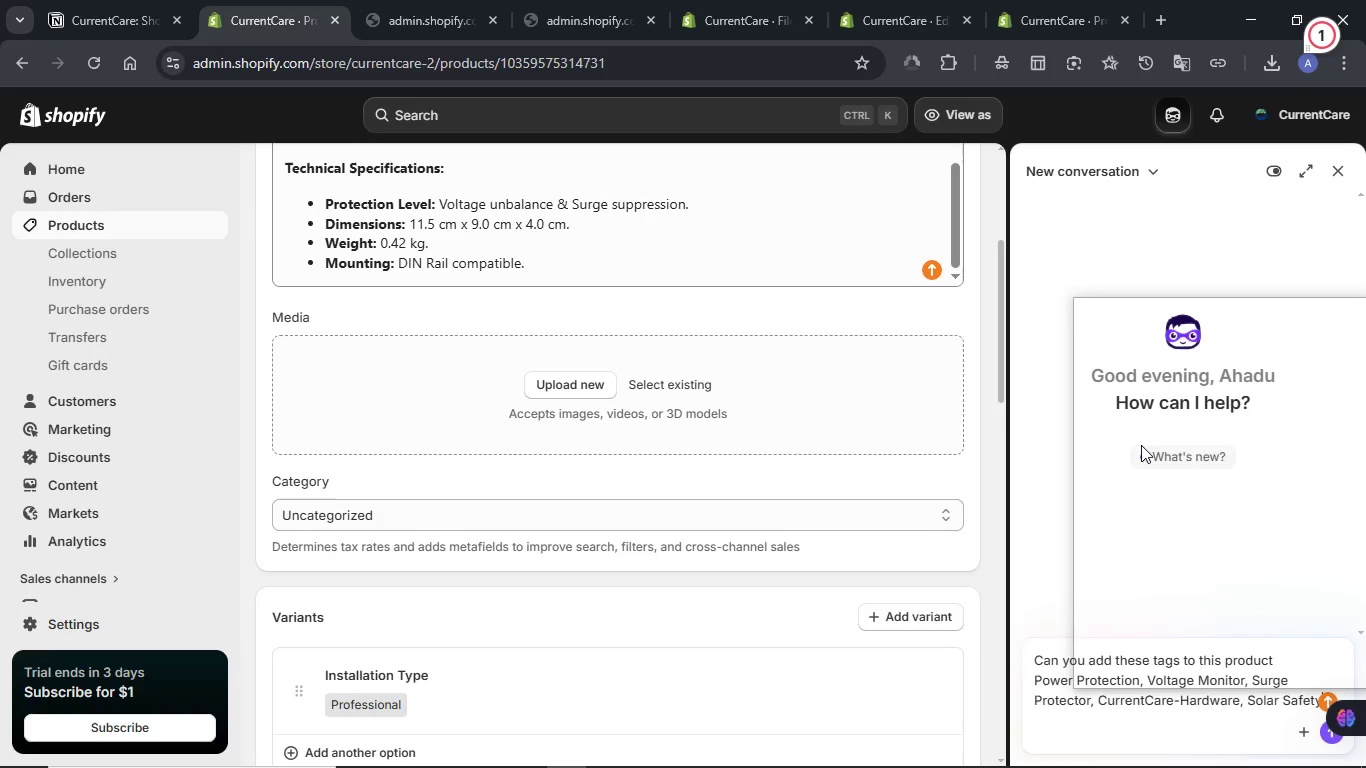 
key(Control+V)
 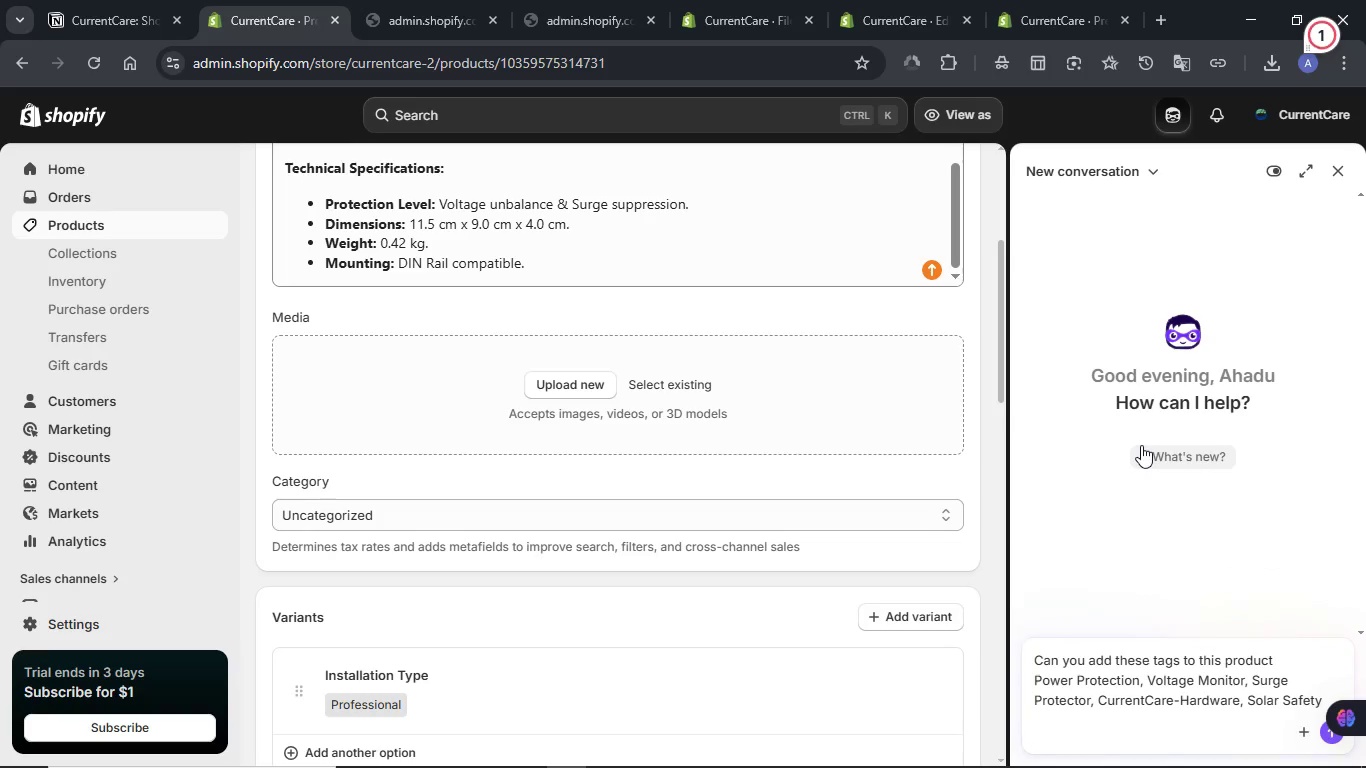 
key(NumpadEnter)
 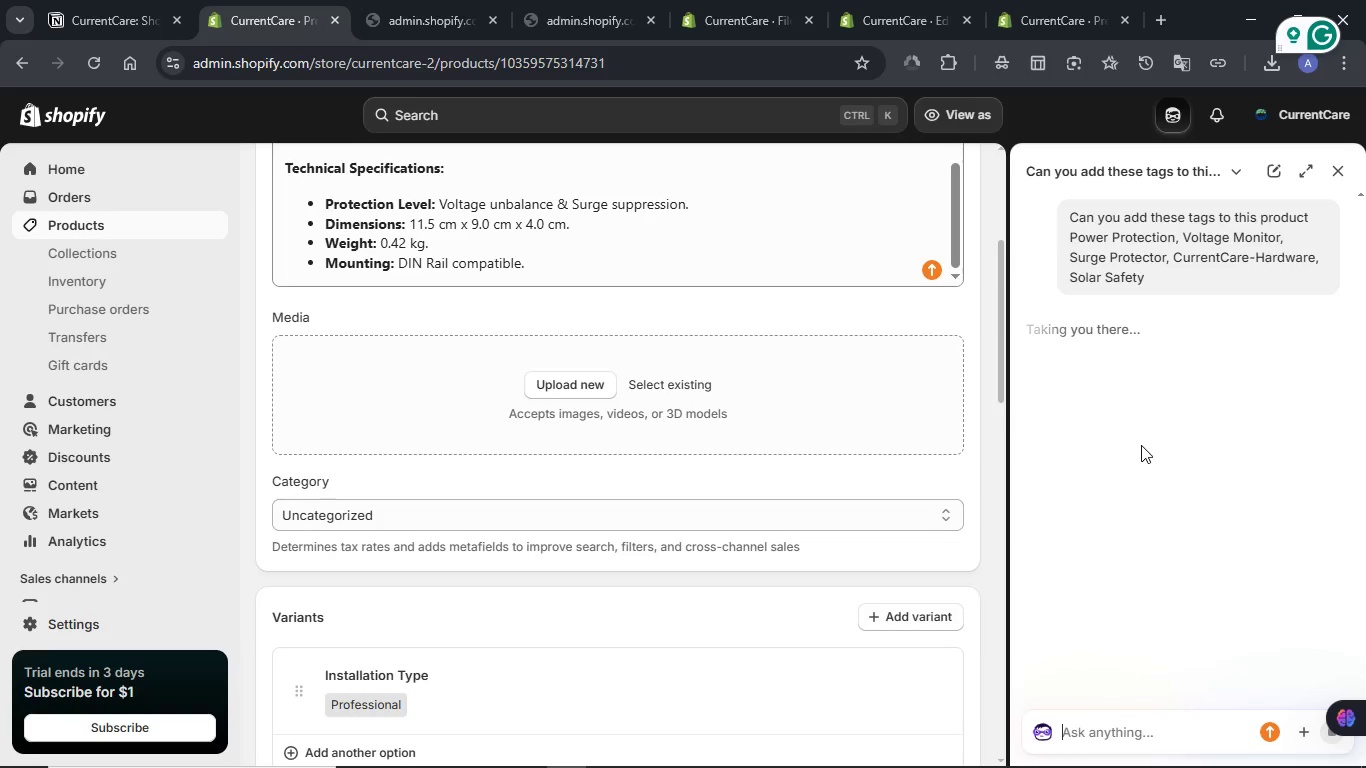 
wait(13.09)
 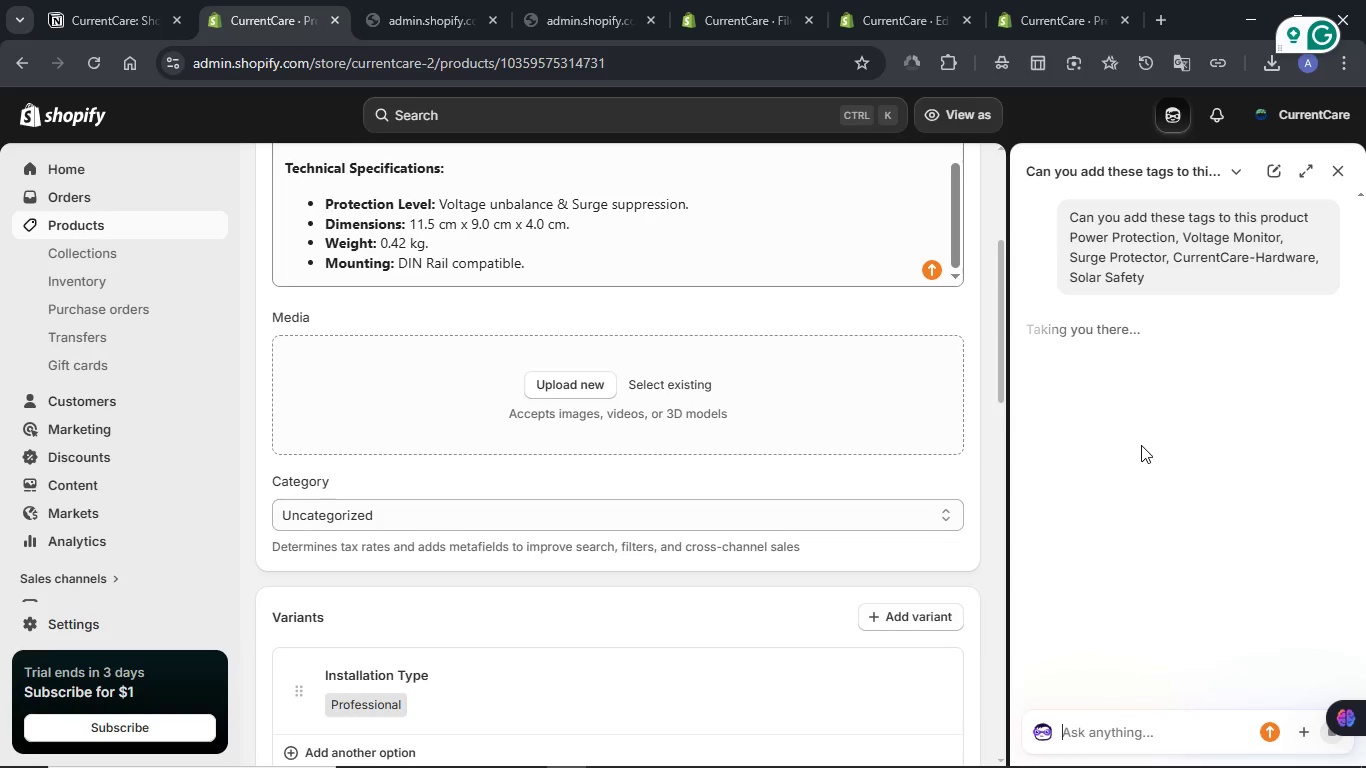 
left_click([972, 124])
 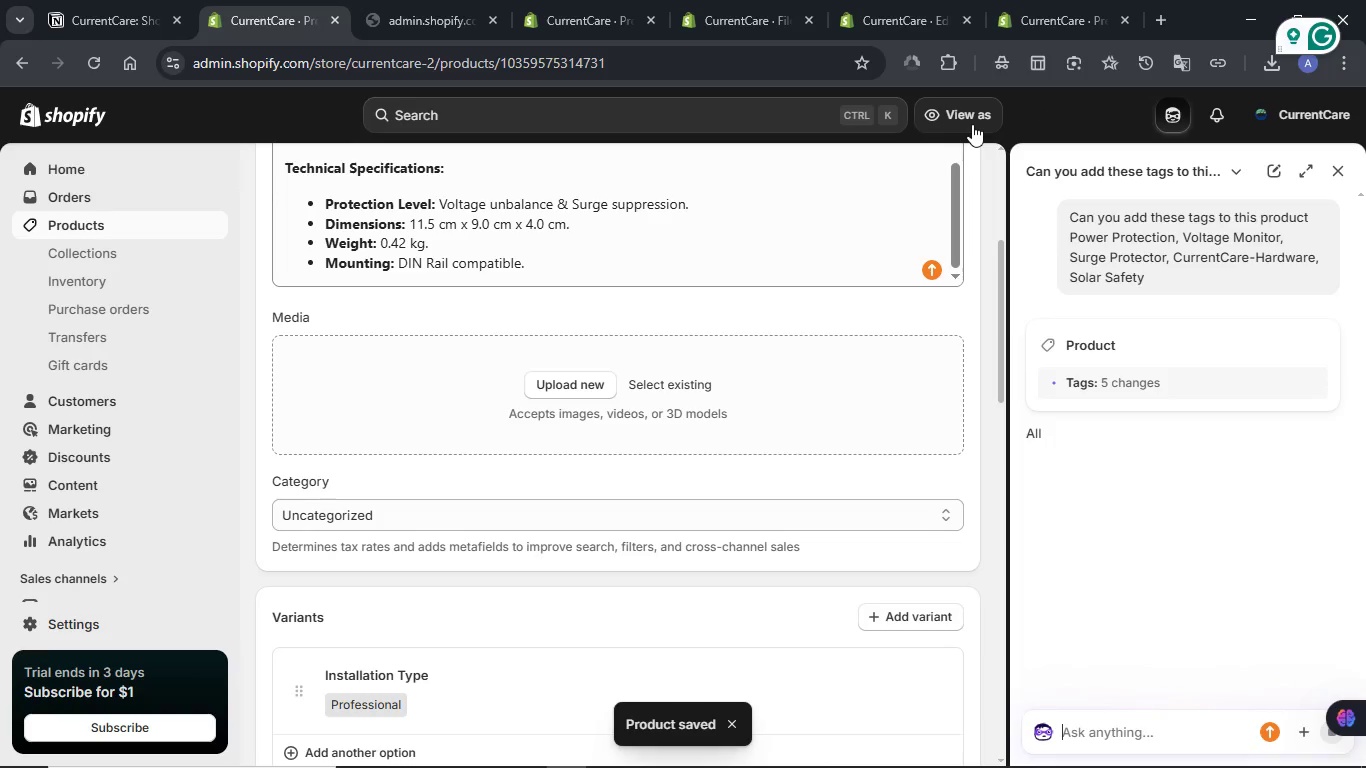 
wait(15.84)
 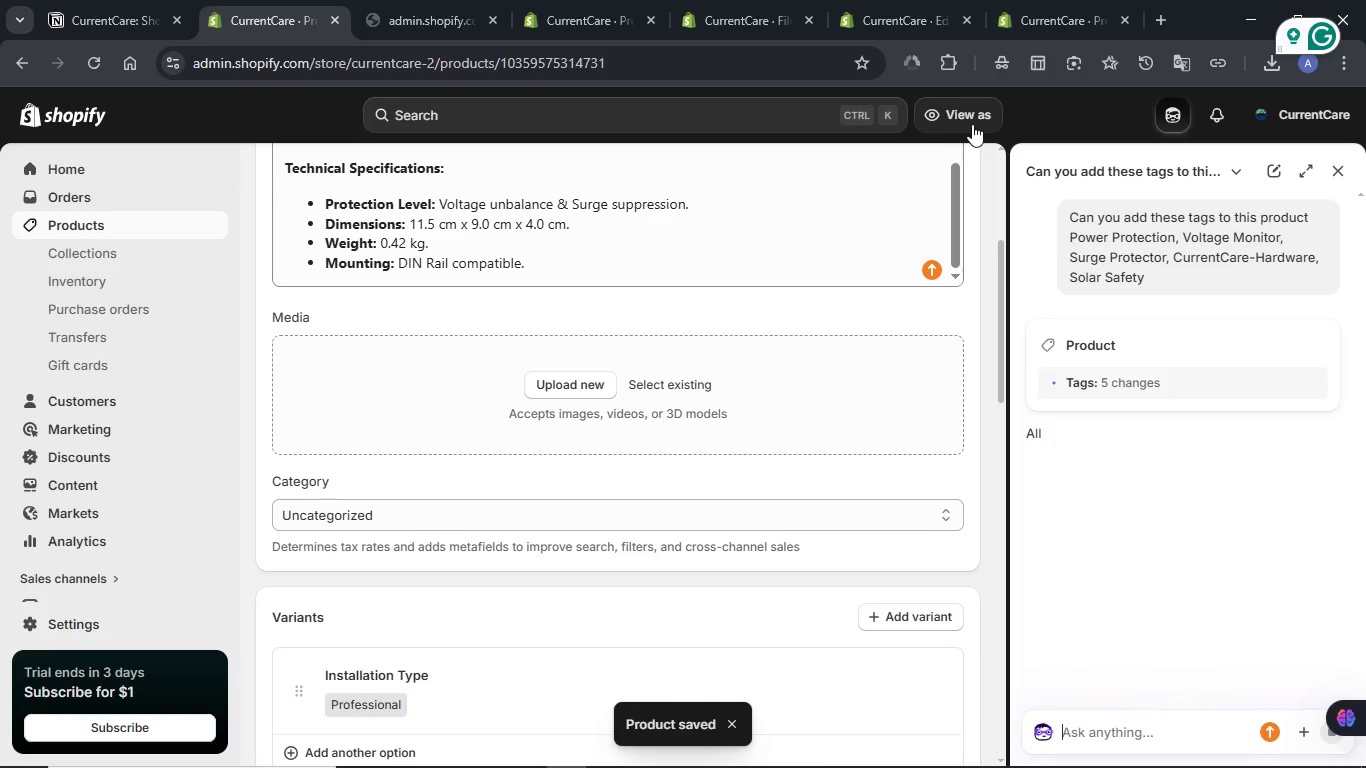 
left_click([1339, 173])
 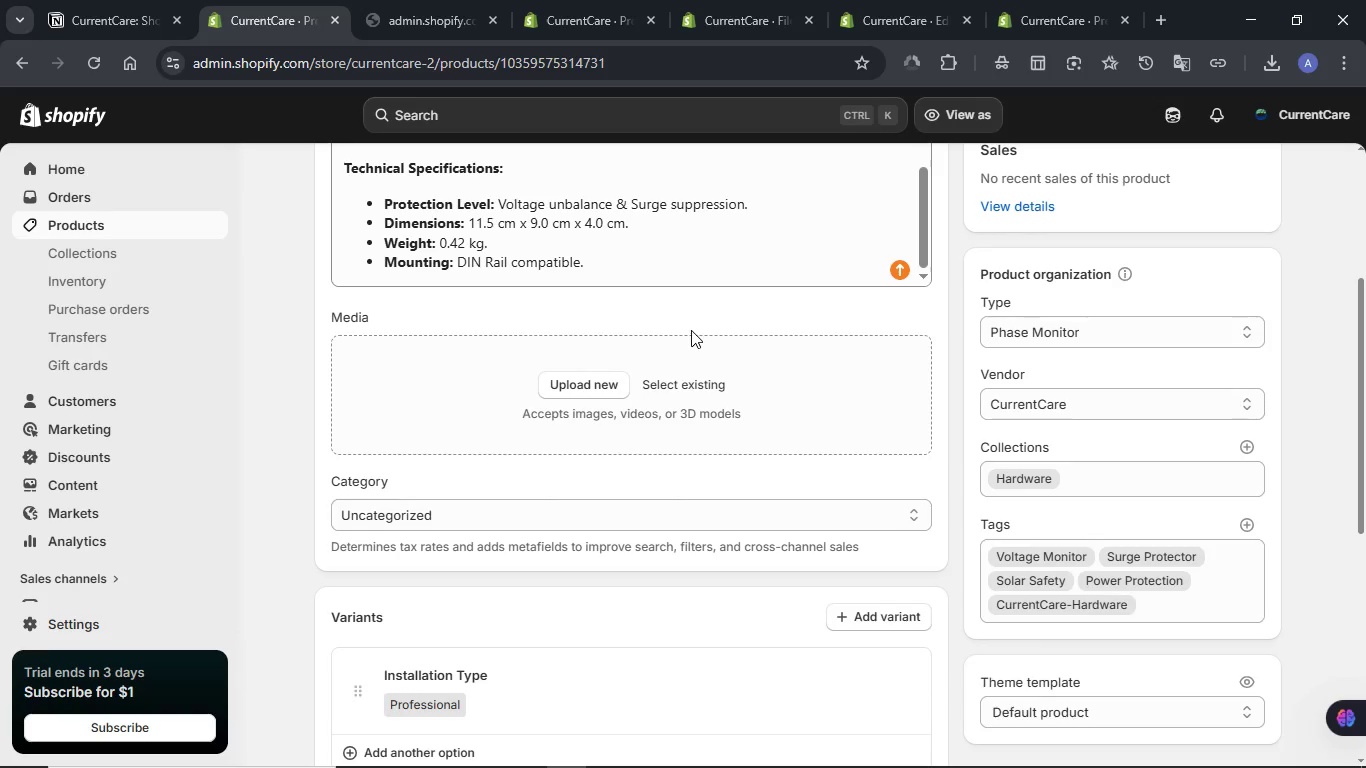 
scroll: coordinate [691, 330], scroll_direction: up, amount: 1.0
 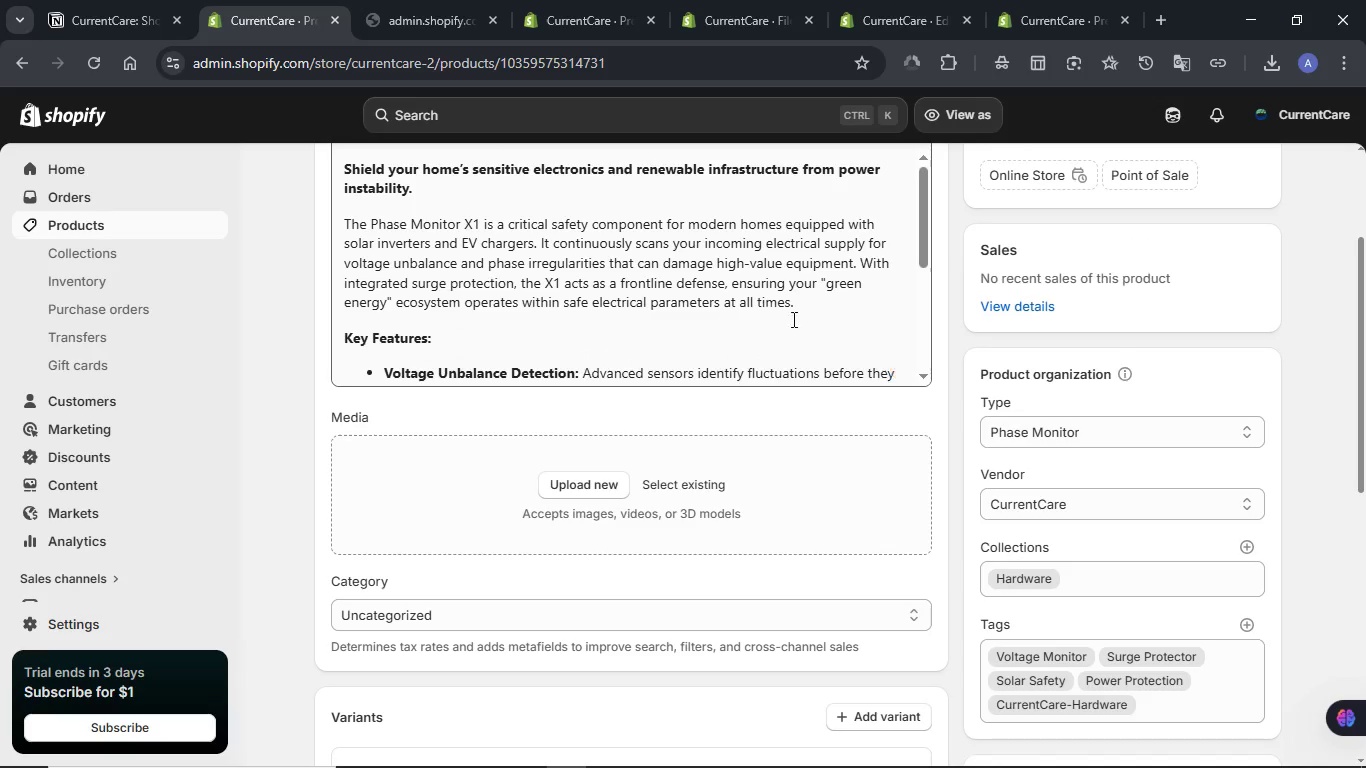 
scroll: coordinate [943, 328], scroll_direction: down, amount: 16.0
 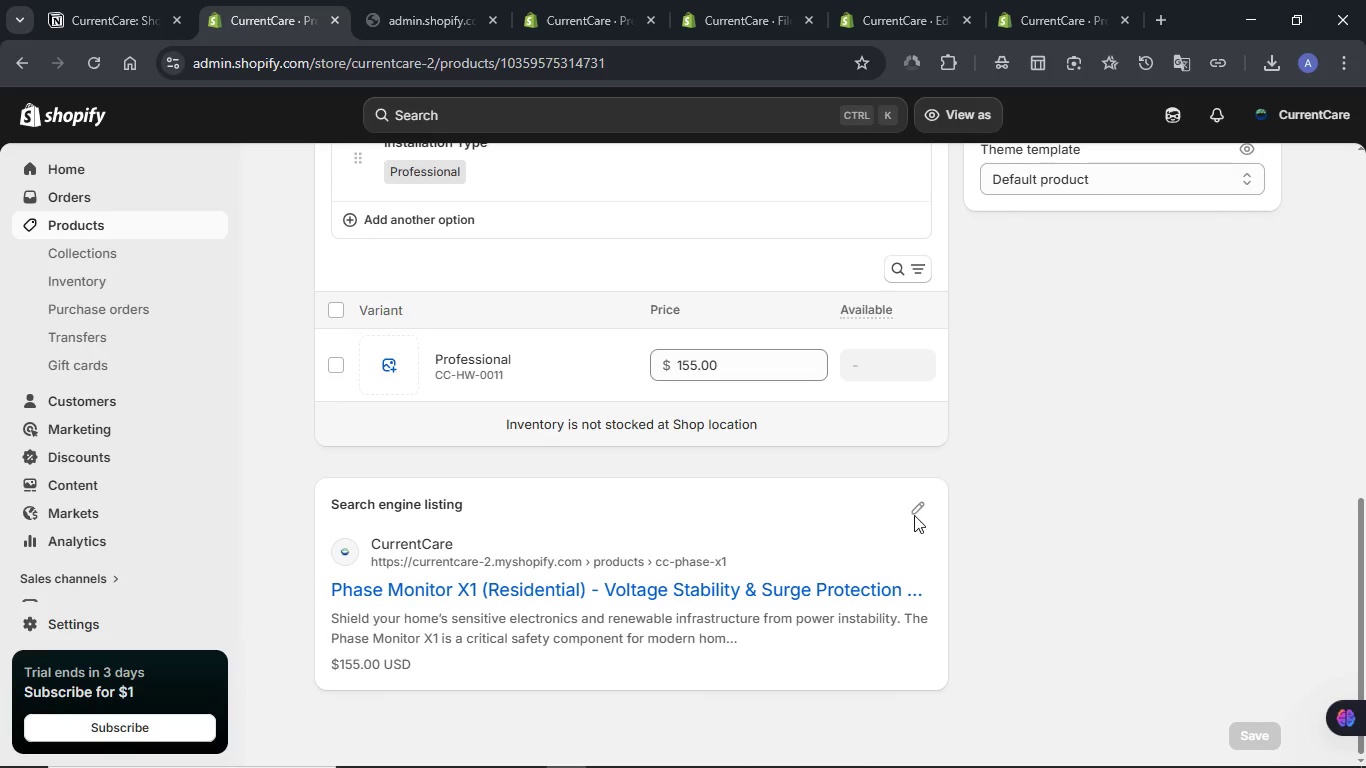 
left_click([914, 513])
 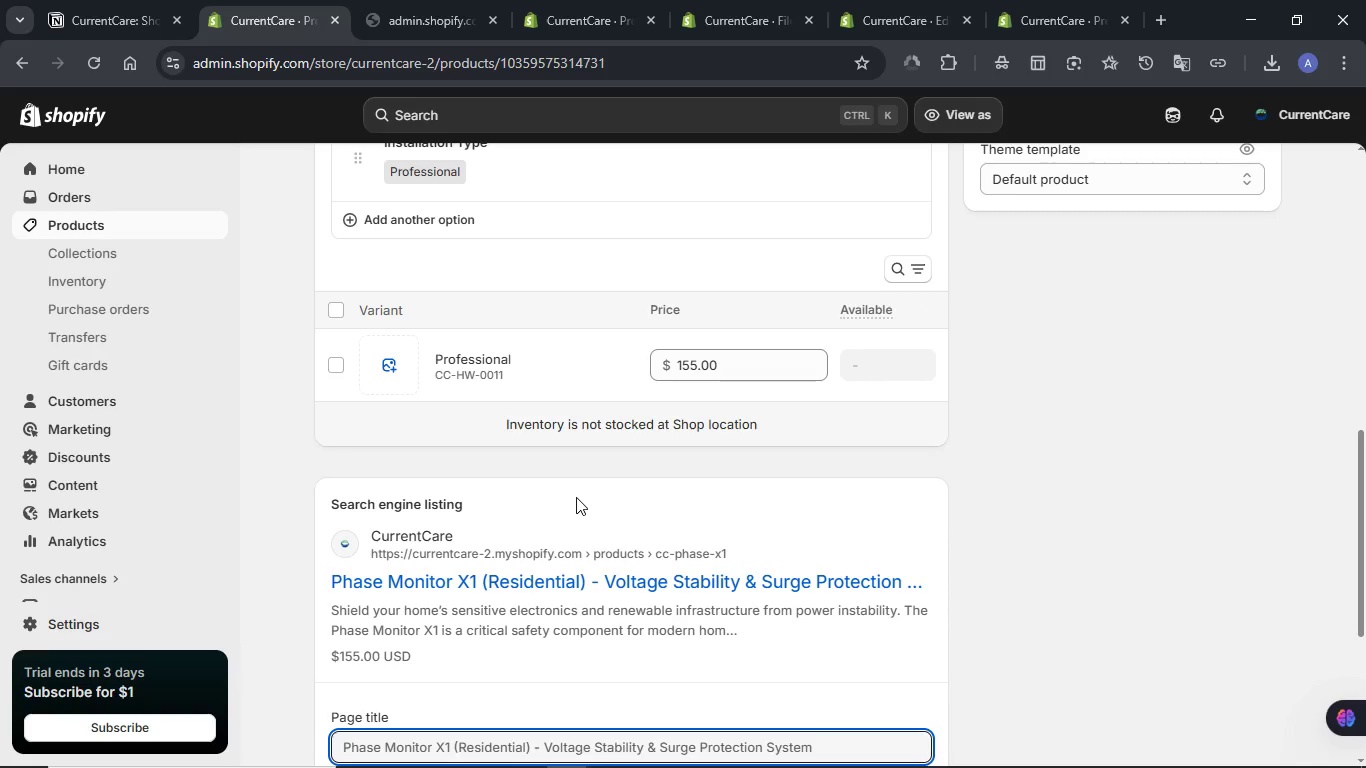 
scroll: coordinate [576, 497], scroll_direction: down, amount: 2.0
 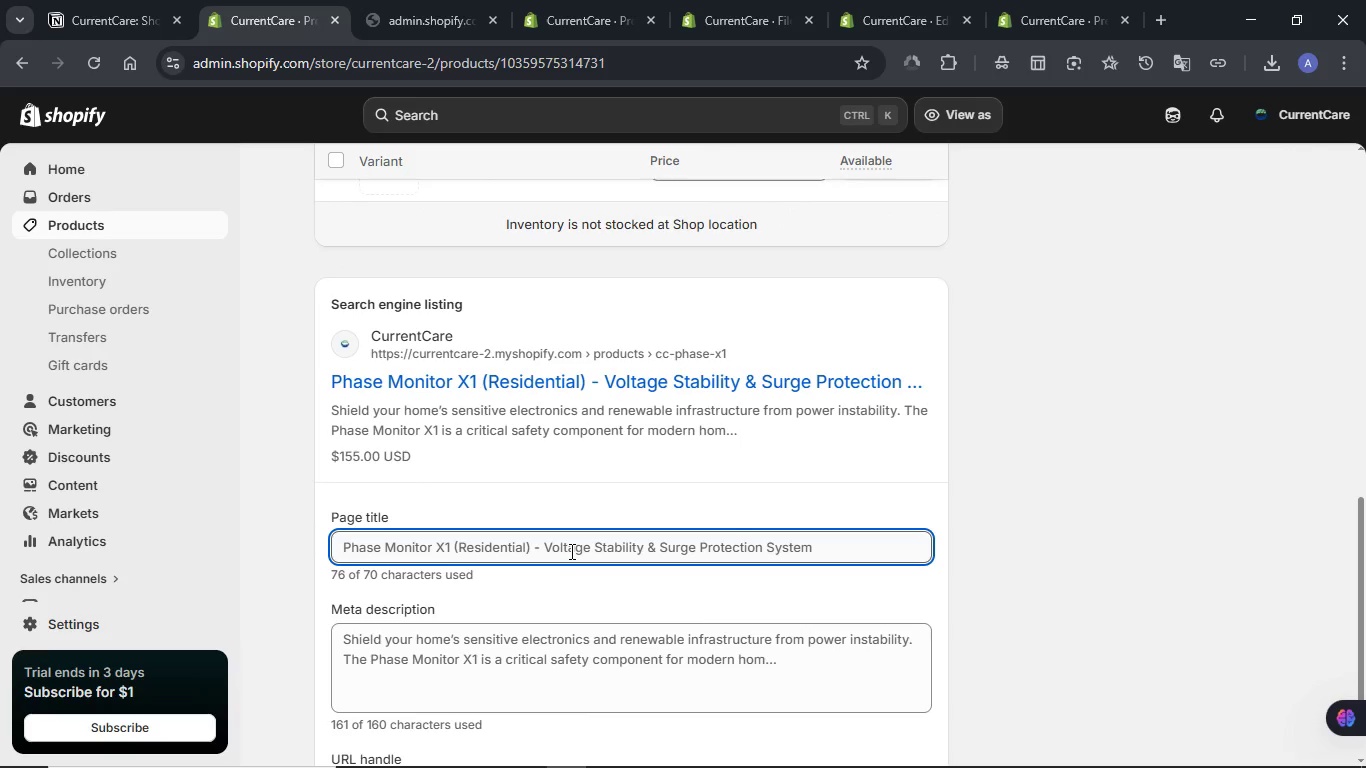 
left_click([570, 551])
 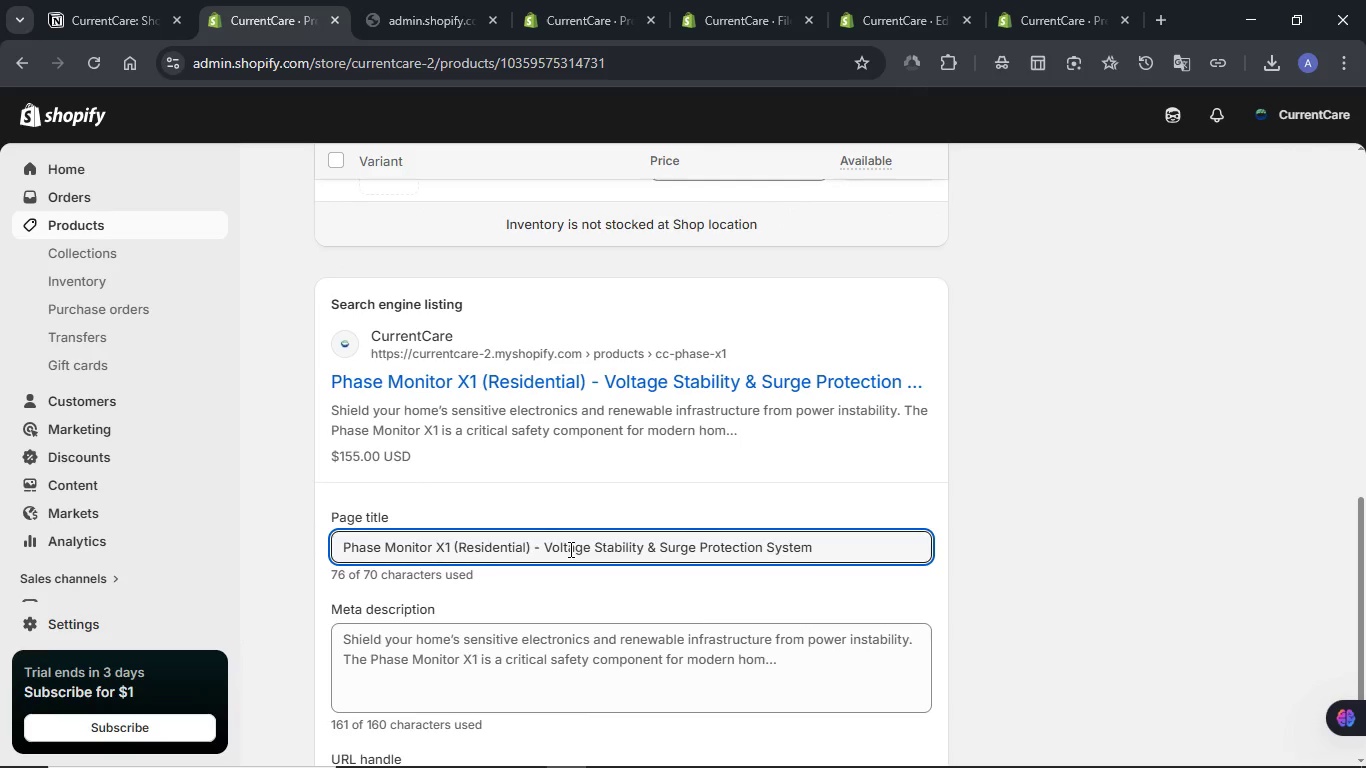 
key(Control+A)
 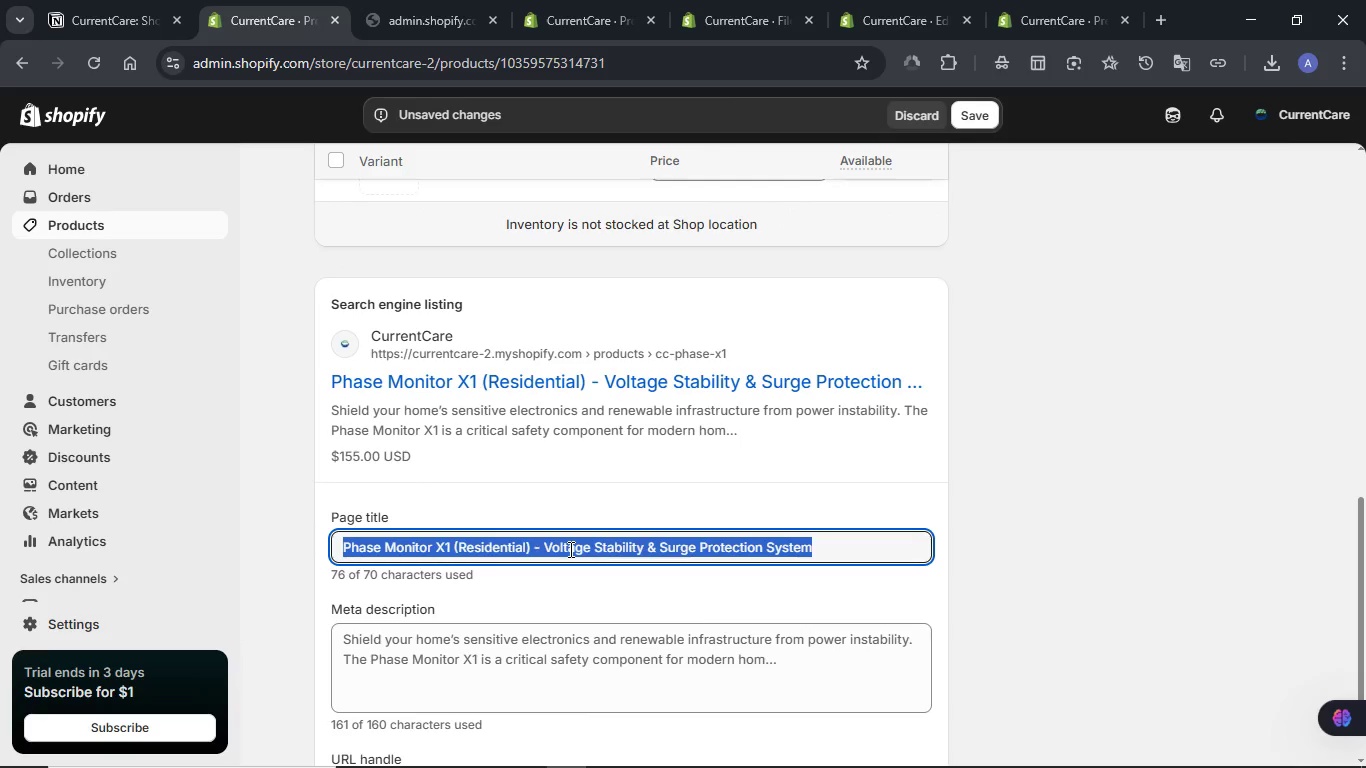 
key(Meta+V)
 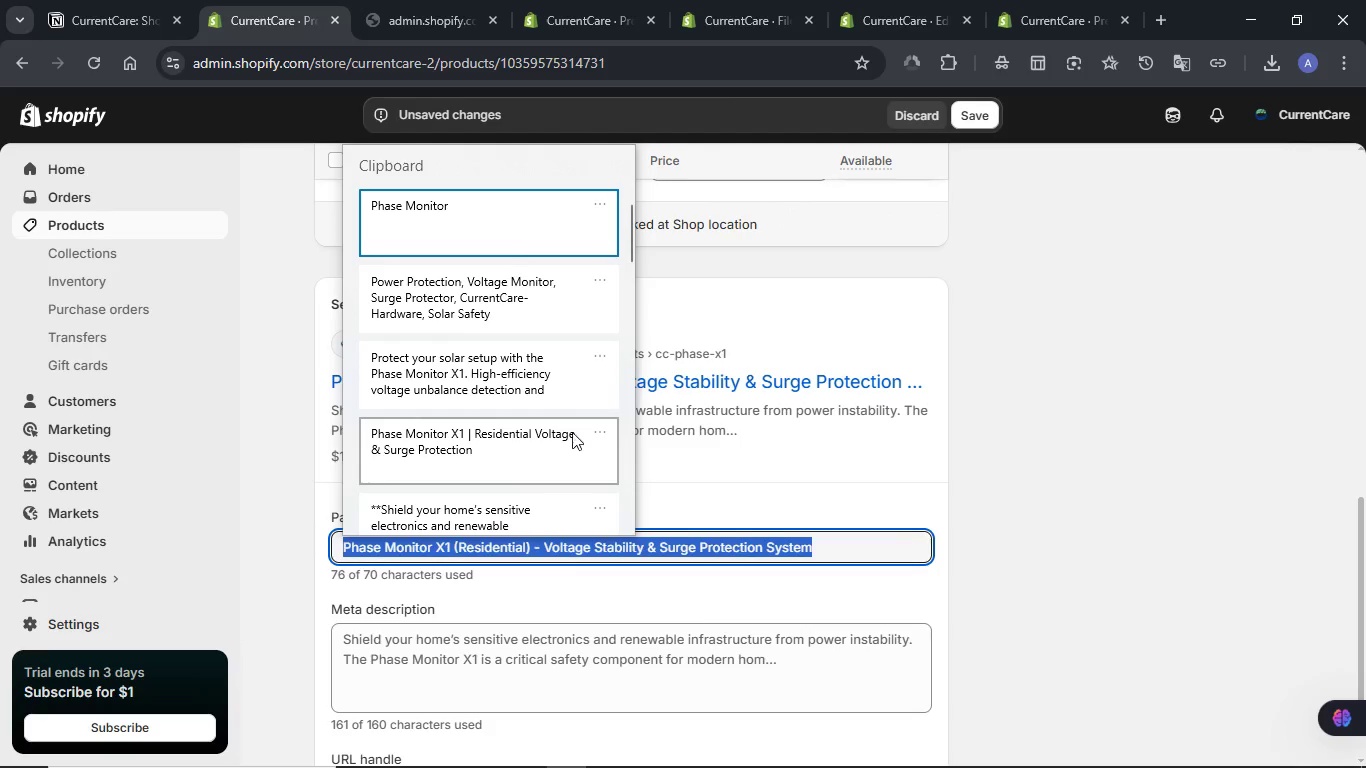 
left_click([572, 456])
 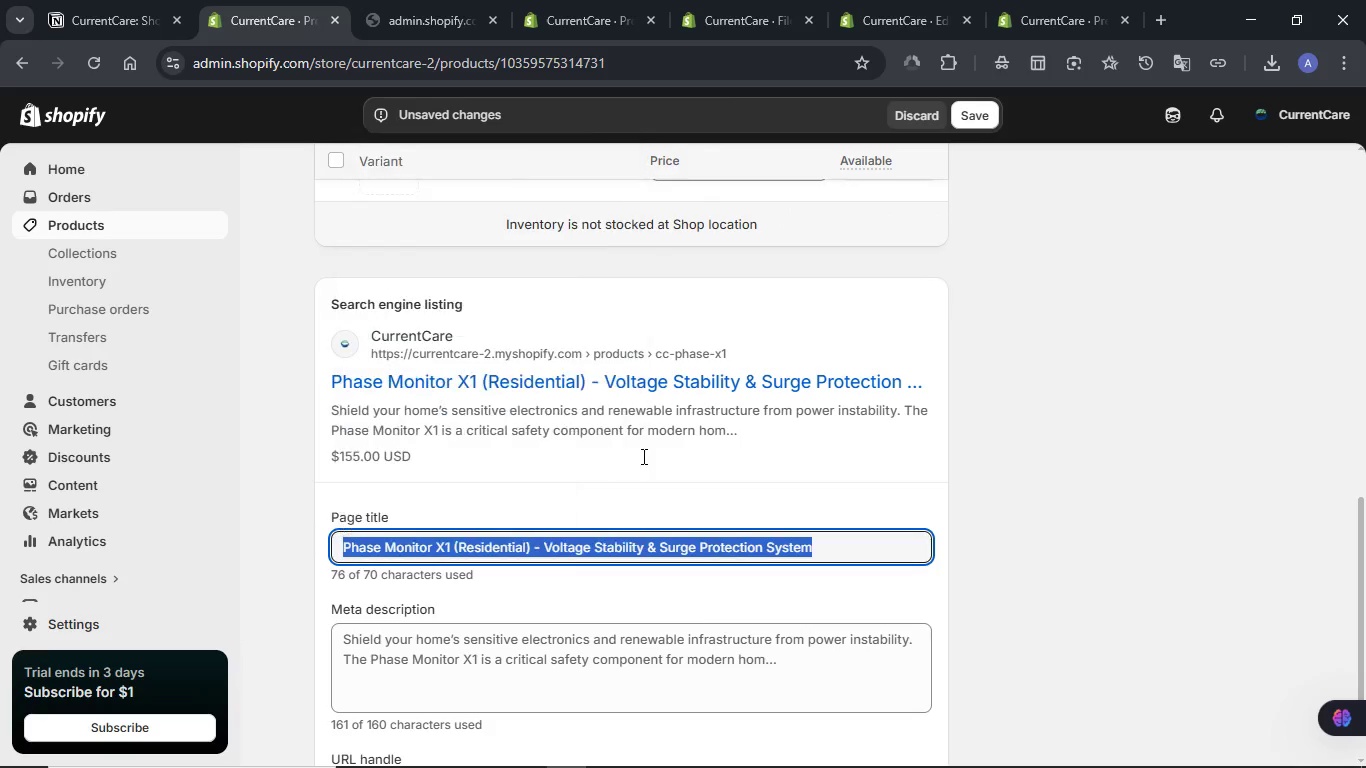 
key(Control+ControlLeft)
 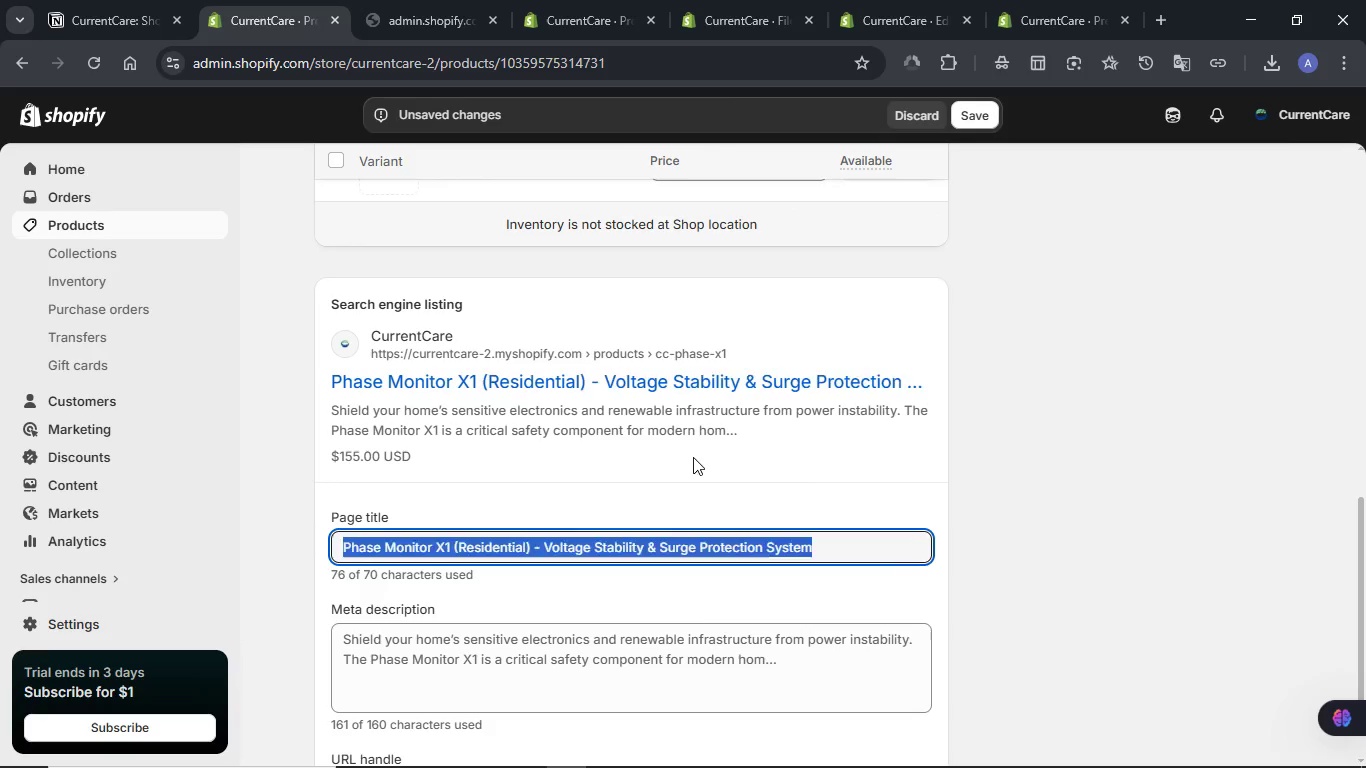 
key(Control+V)
 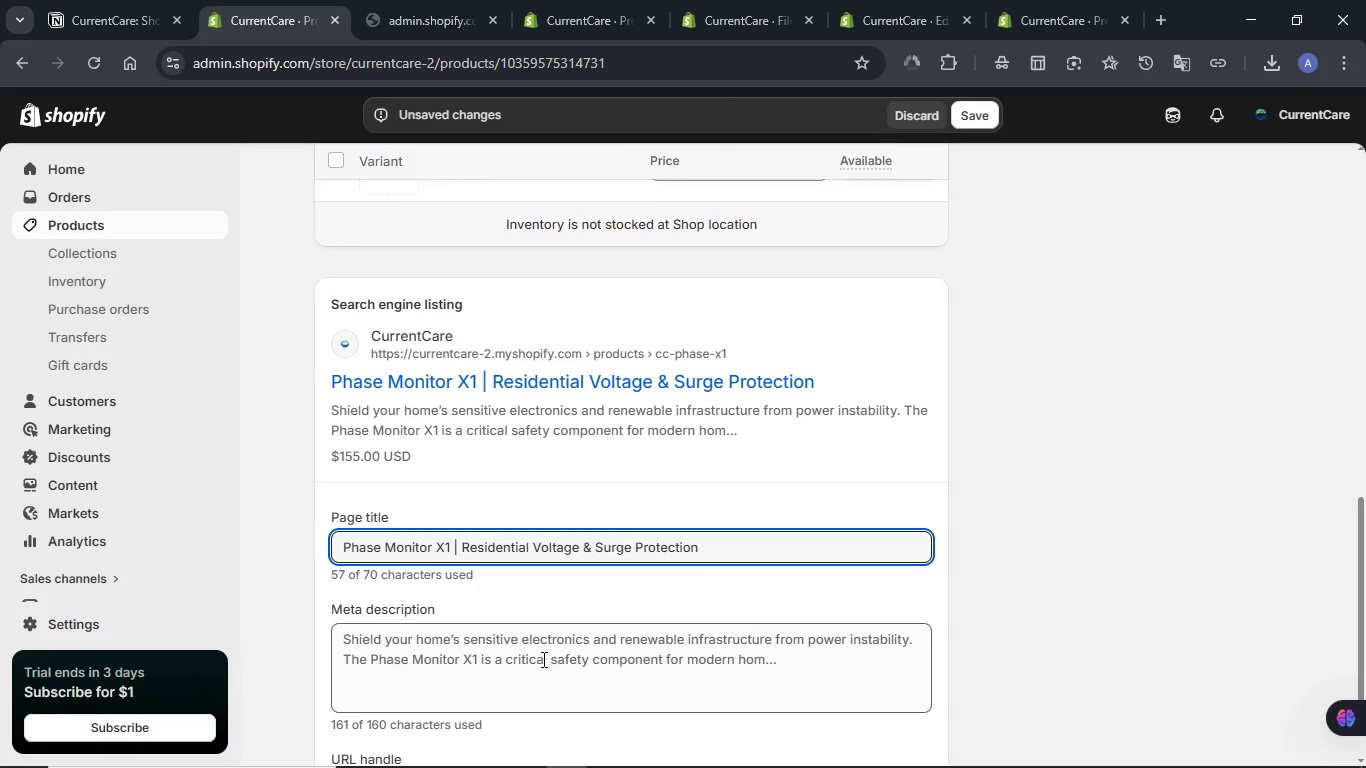 
left_click([542, 659])
 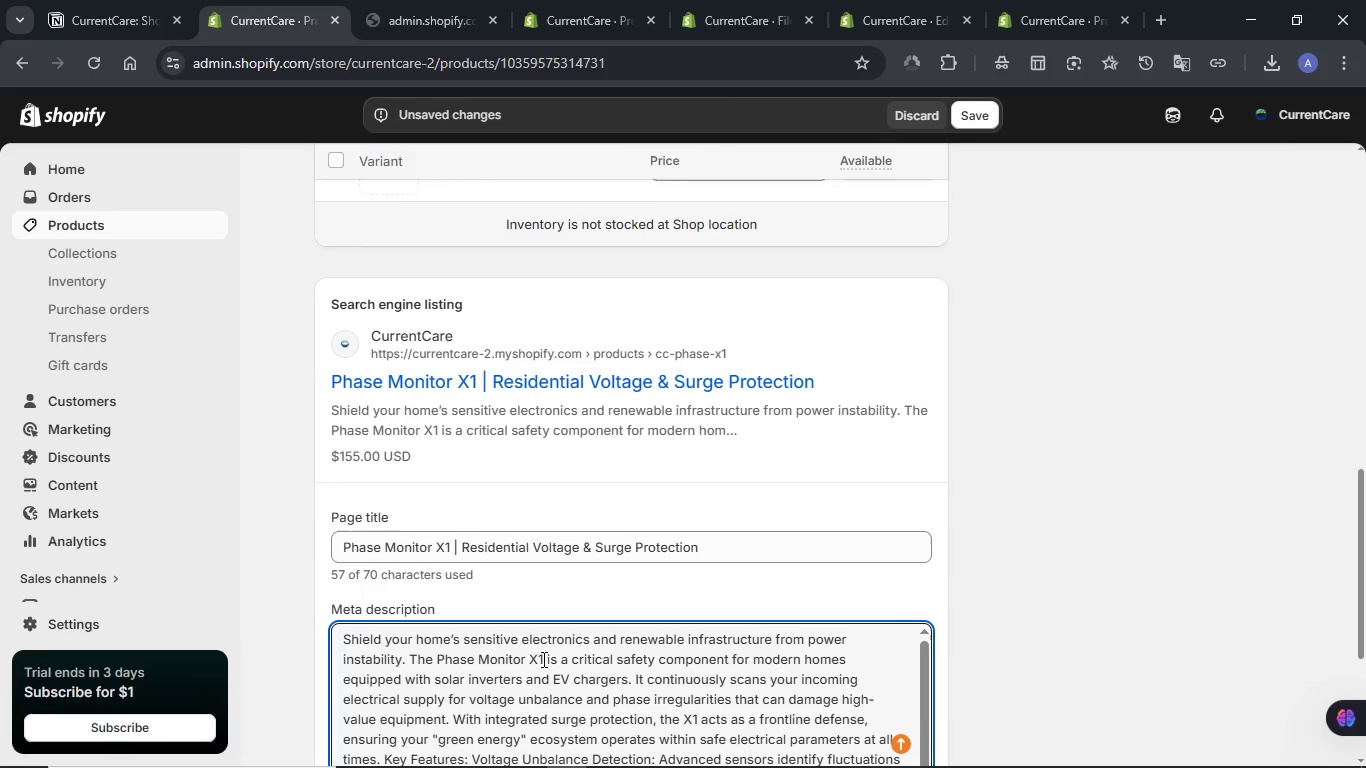 
key(Control+A)
 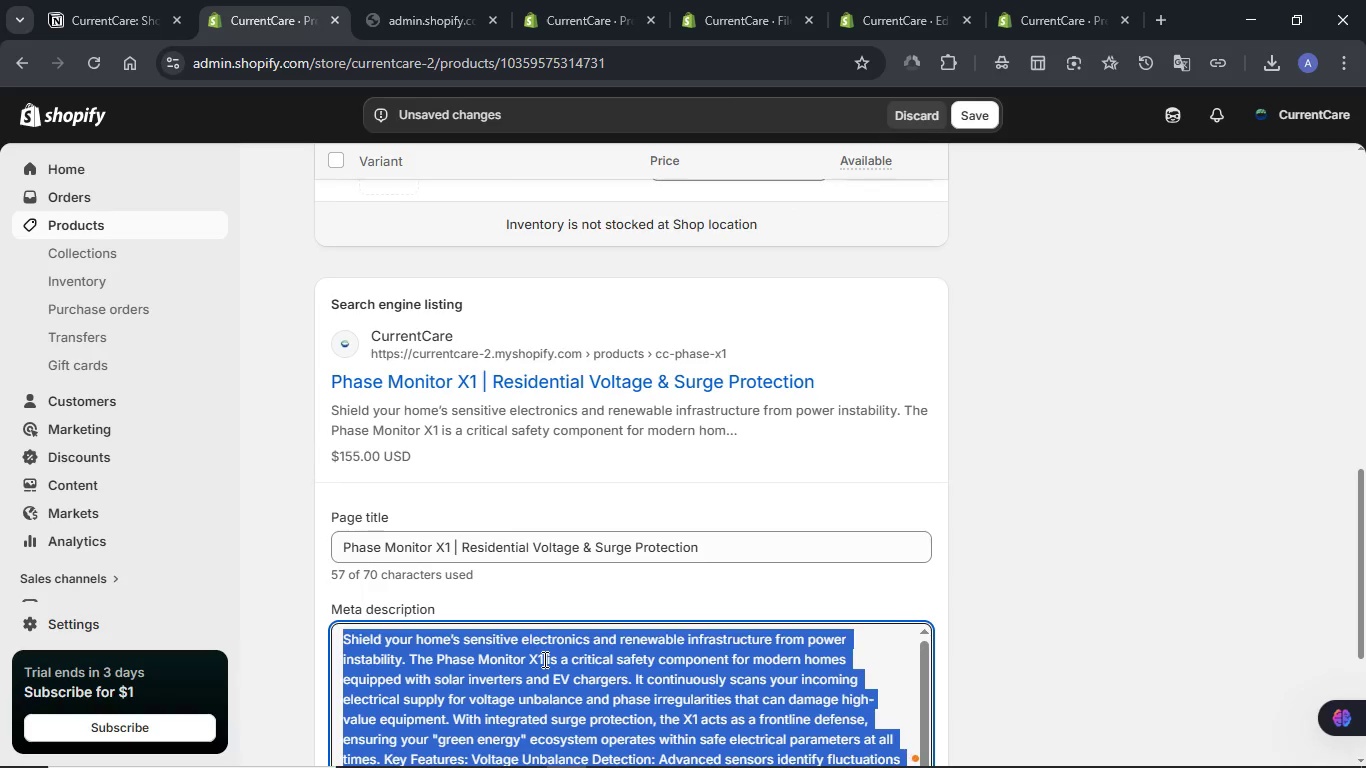 
key(Meta+V)
 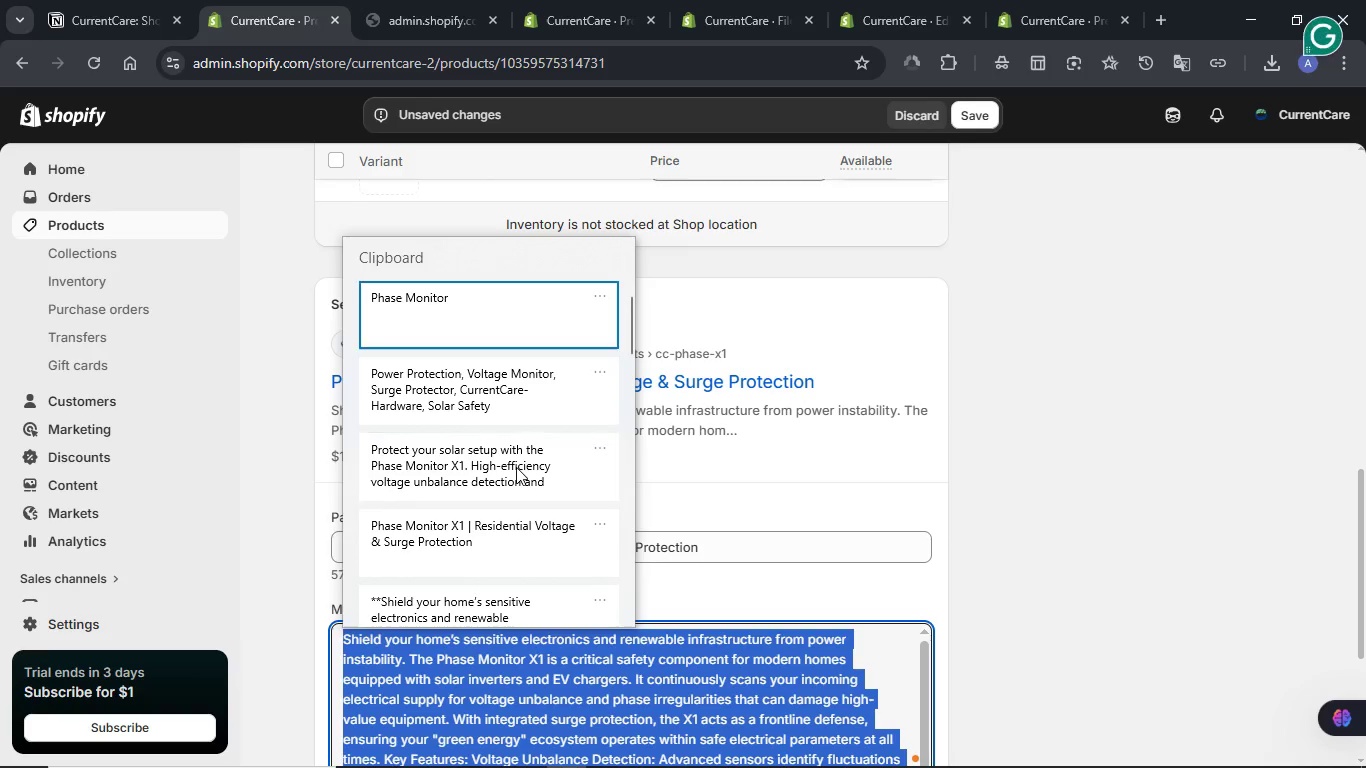 
left_click([516, 467])
 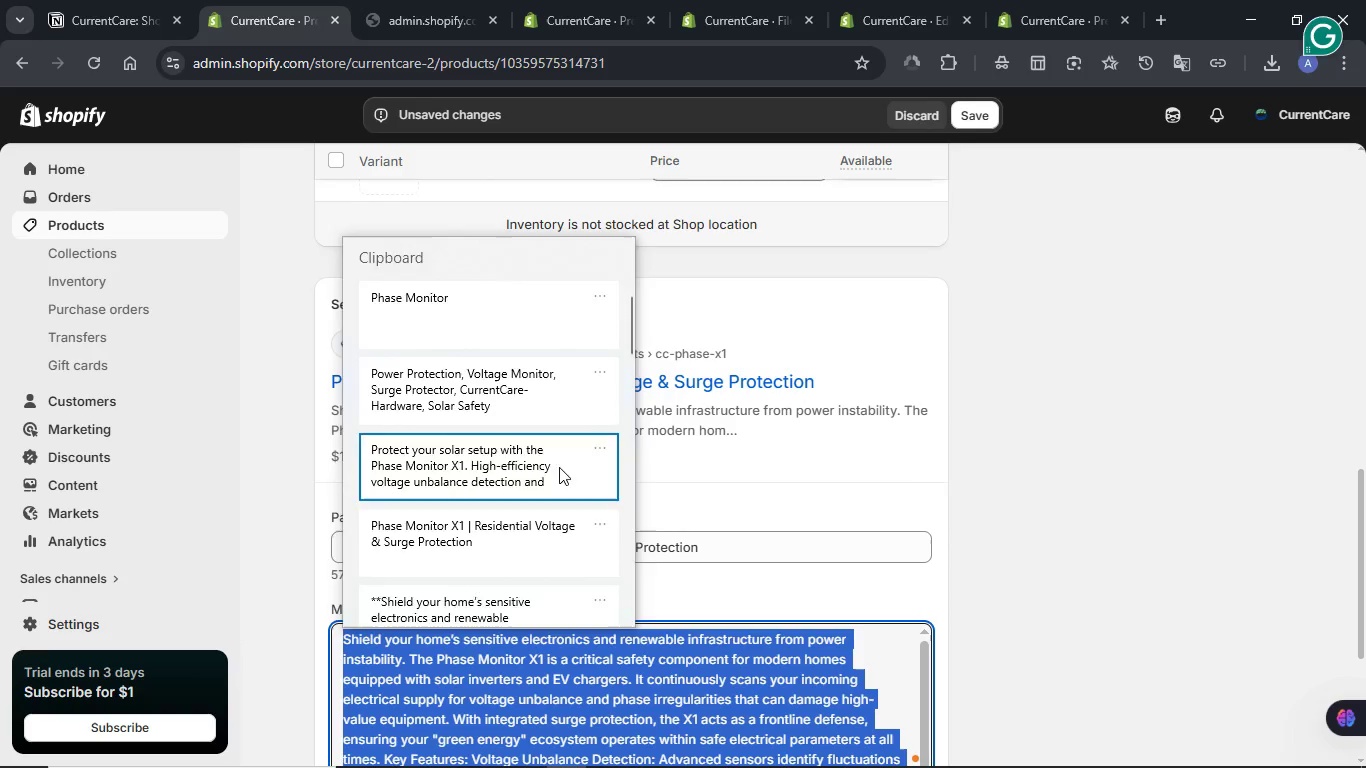 
key(Control+ControlLeft)
 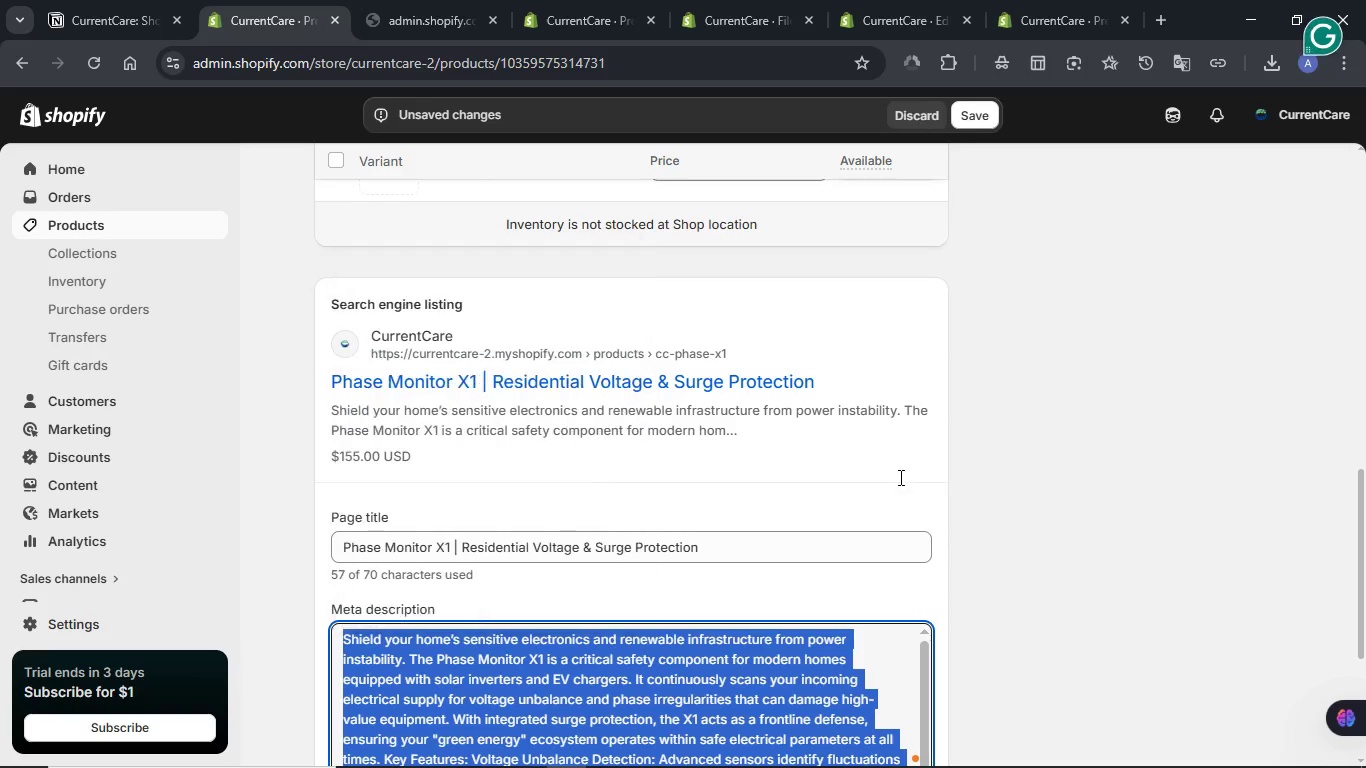 
key(Control+V)
 